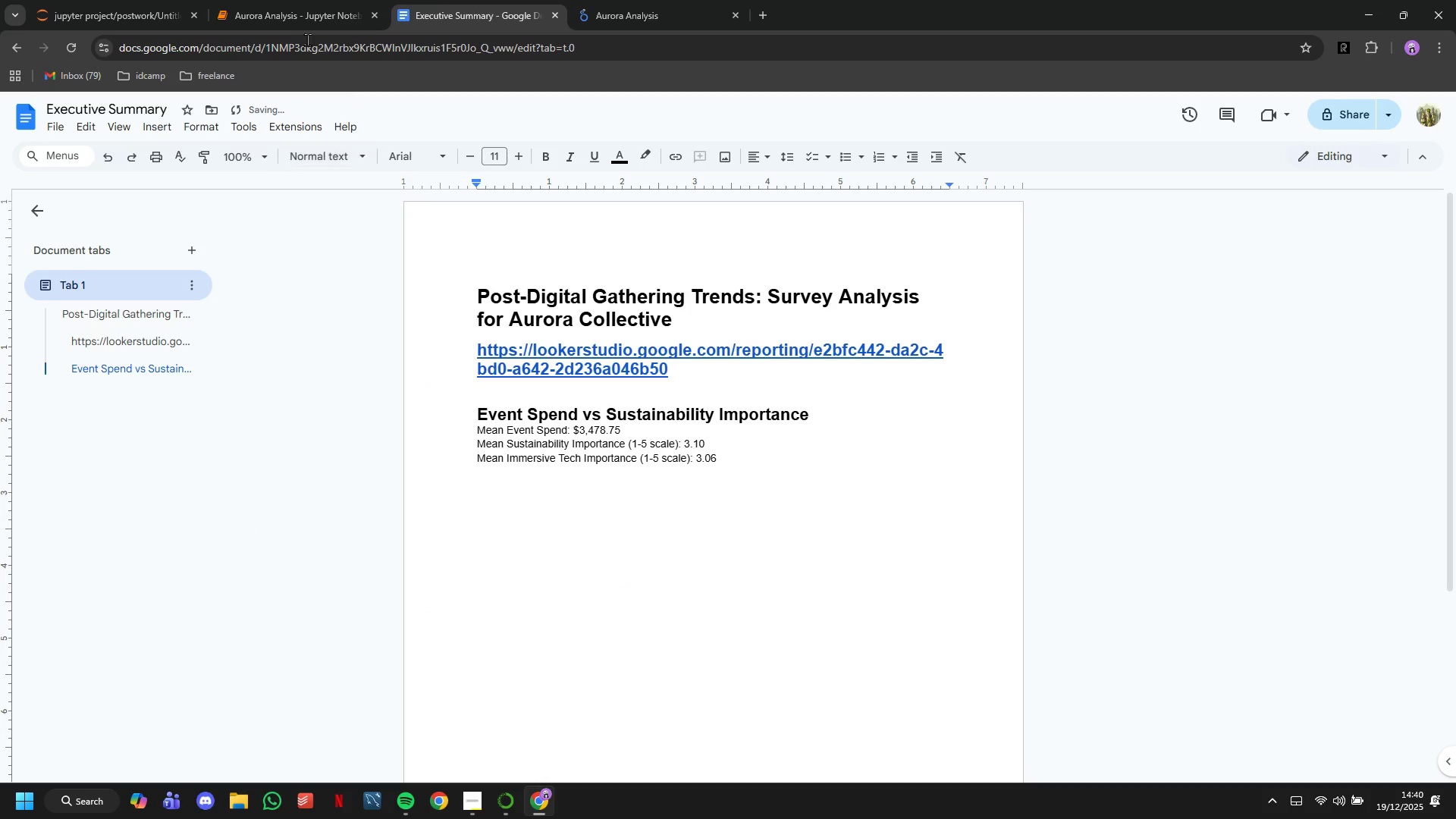 
left_click_drag(start_coordinate=[284, 0], to_coordinate=[290, 0])
 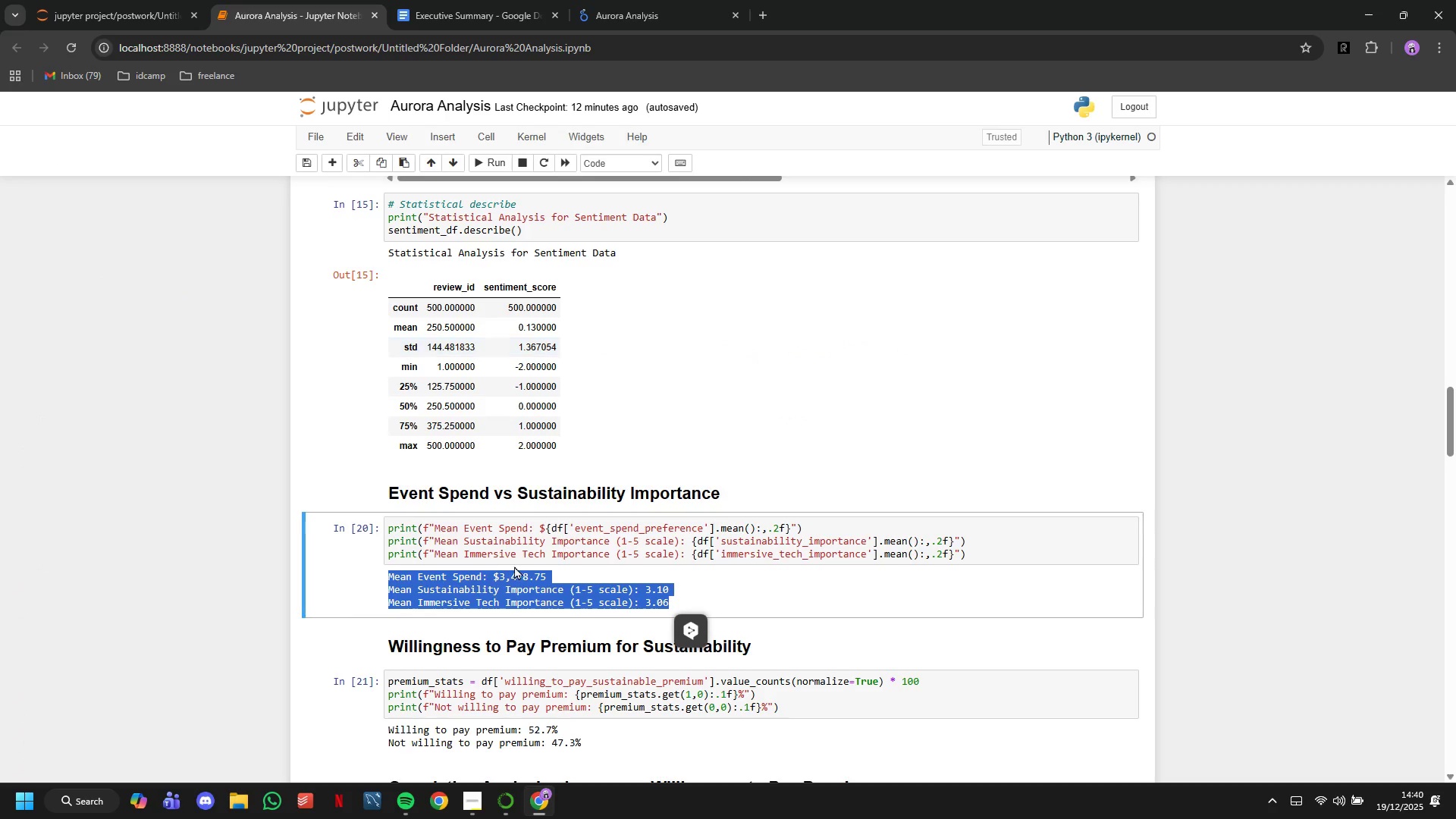 
scroll: coordinate [515, 566], scroll_direction: down, amount: 2.0
 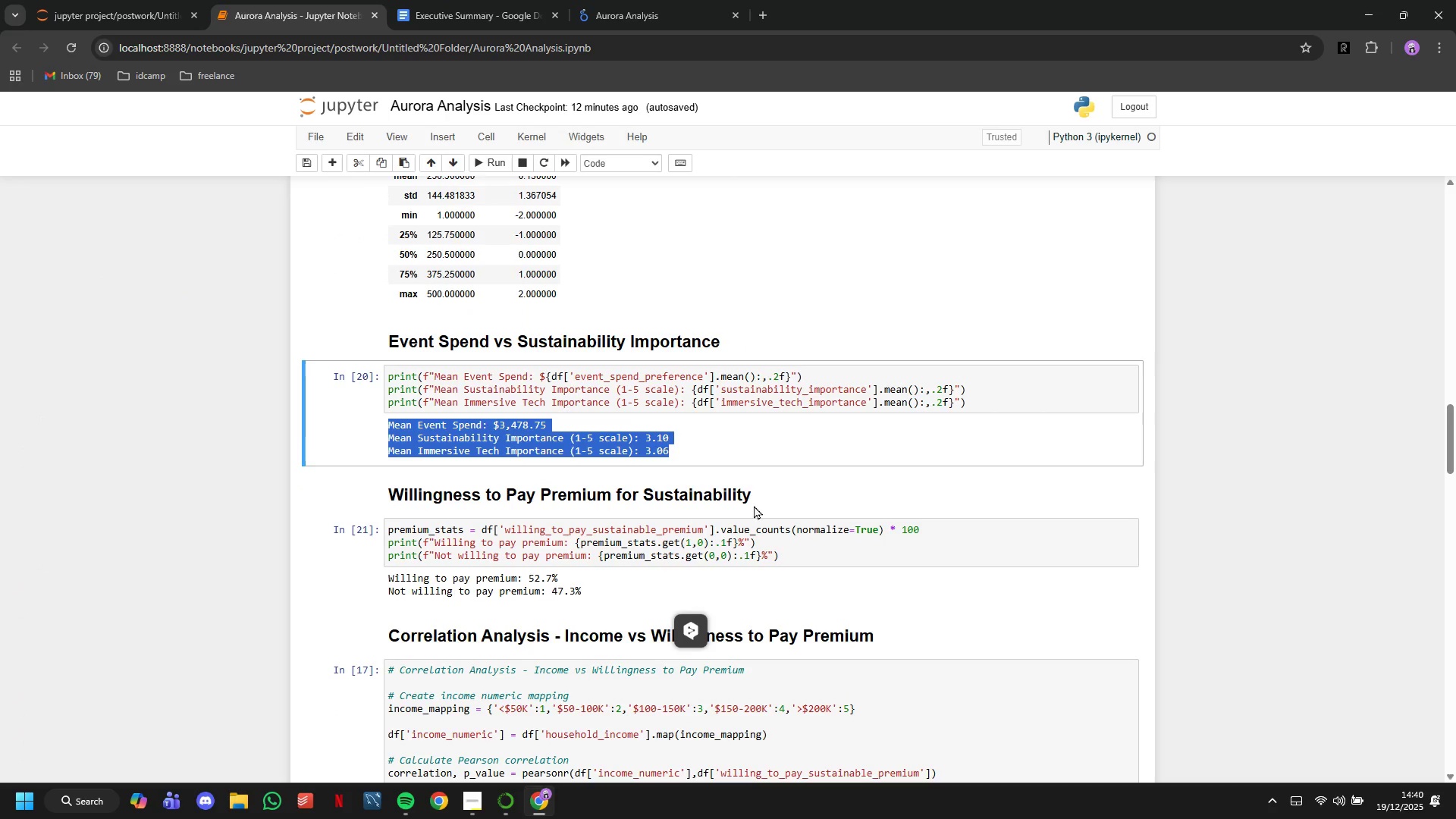 
left_click_drag(start_coordinate=[755, 500], to_coordinate=[508, 506])
 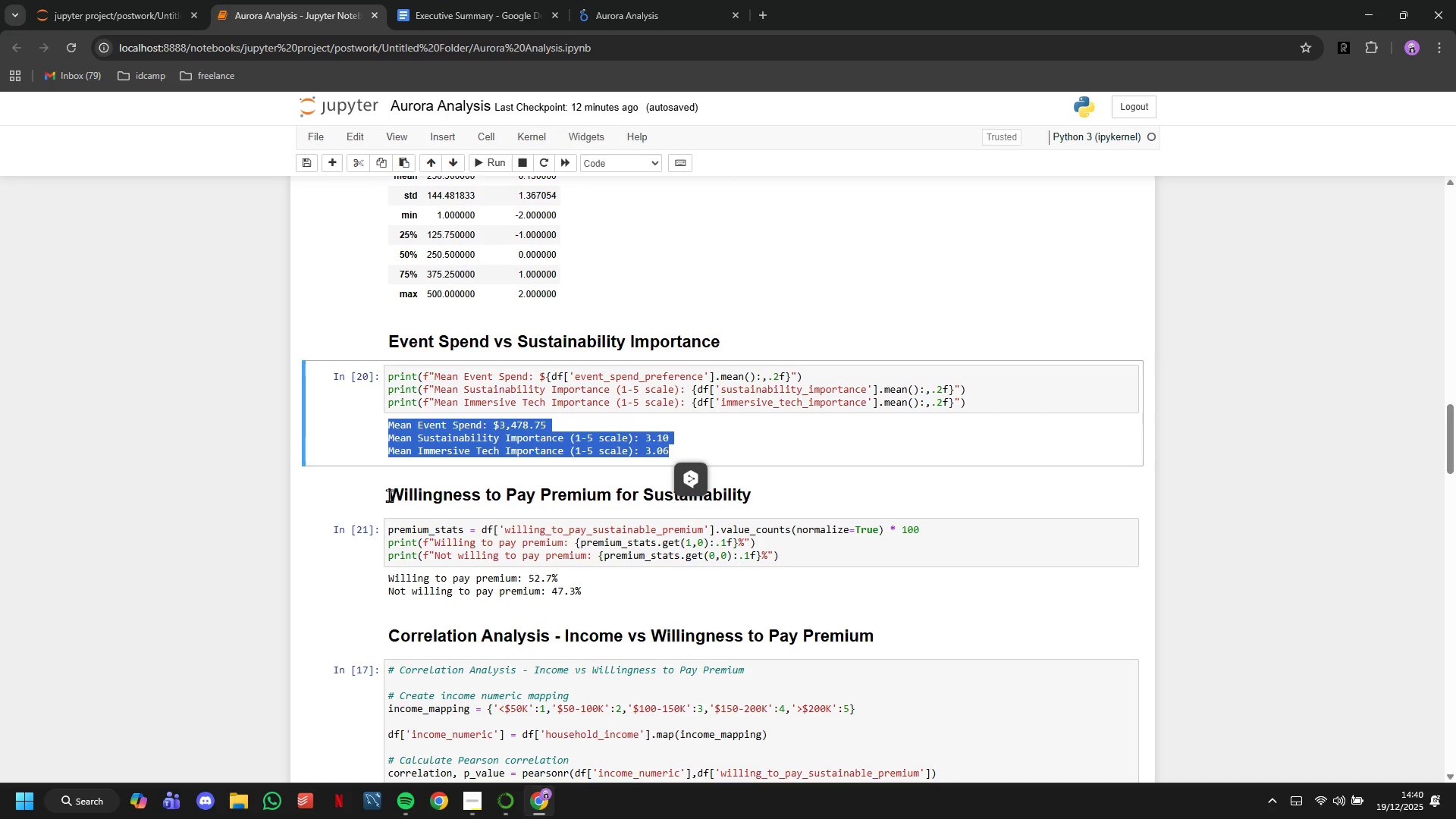 
left_click_drag(start_coordinate=[394, 495], to_coordinate=[764, 495])
 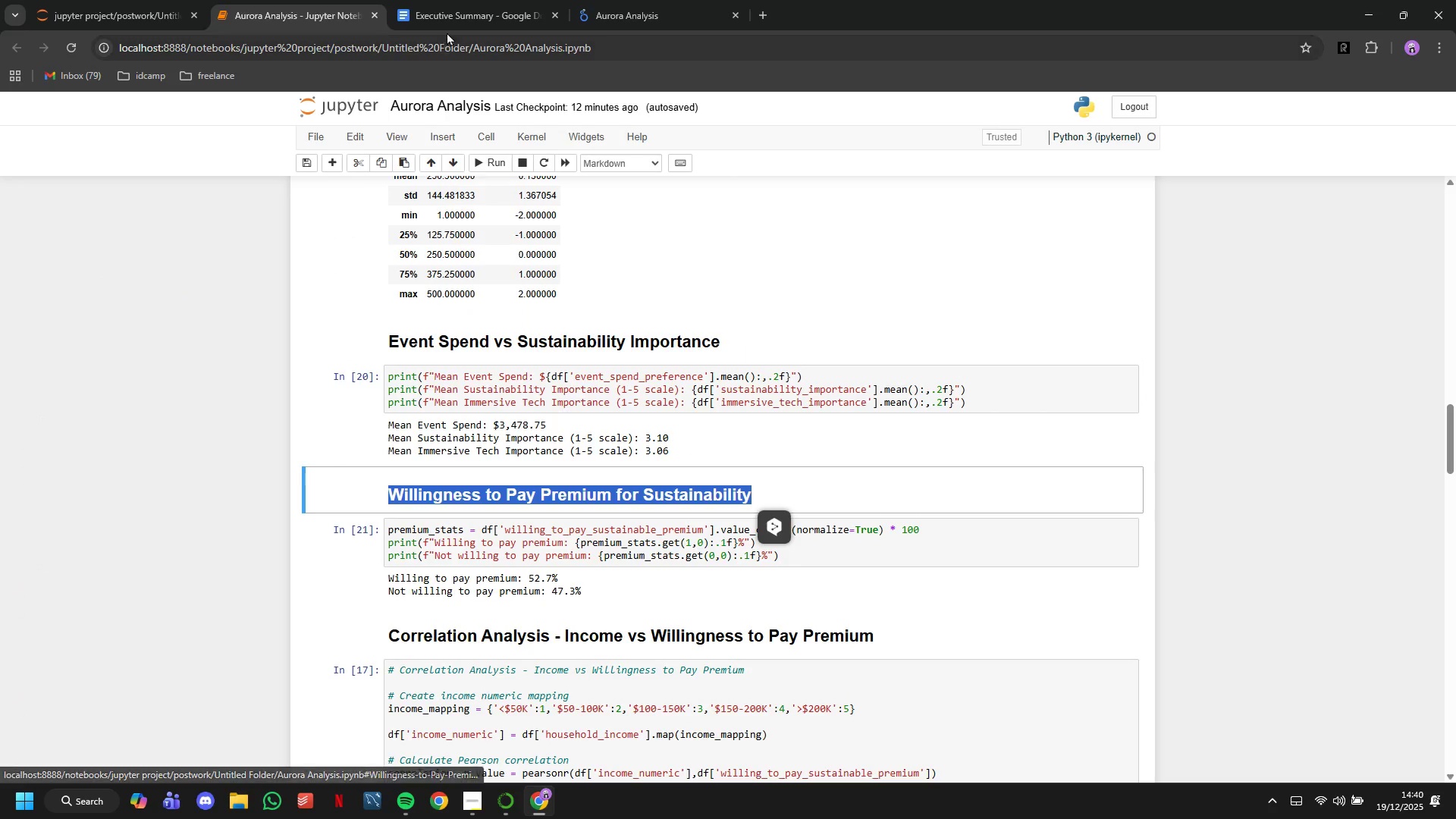 
key(Control+C)
 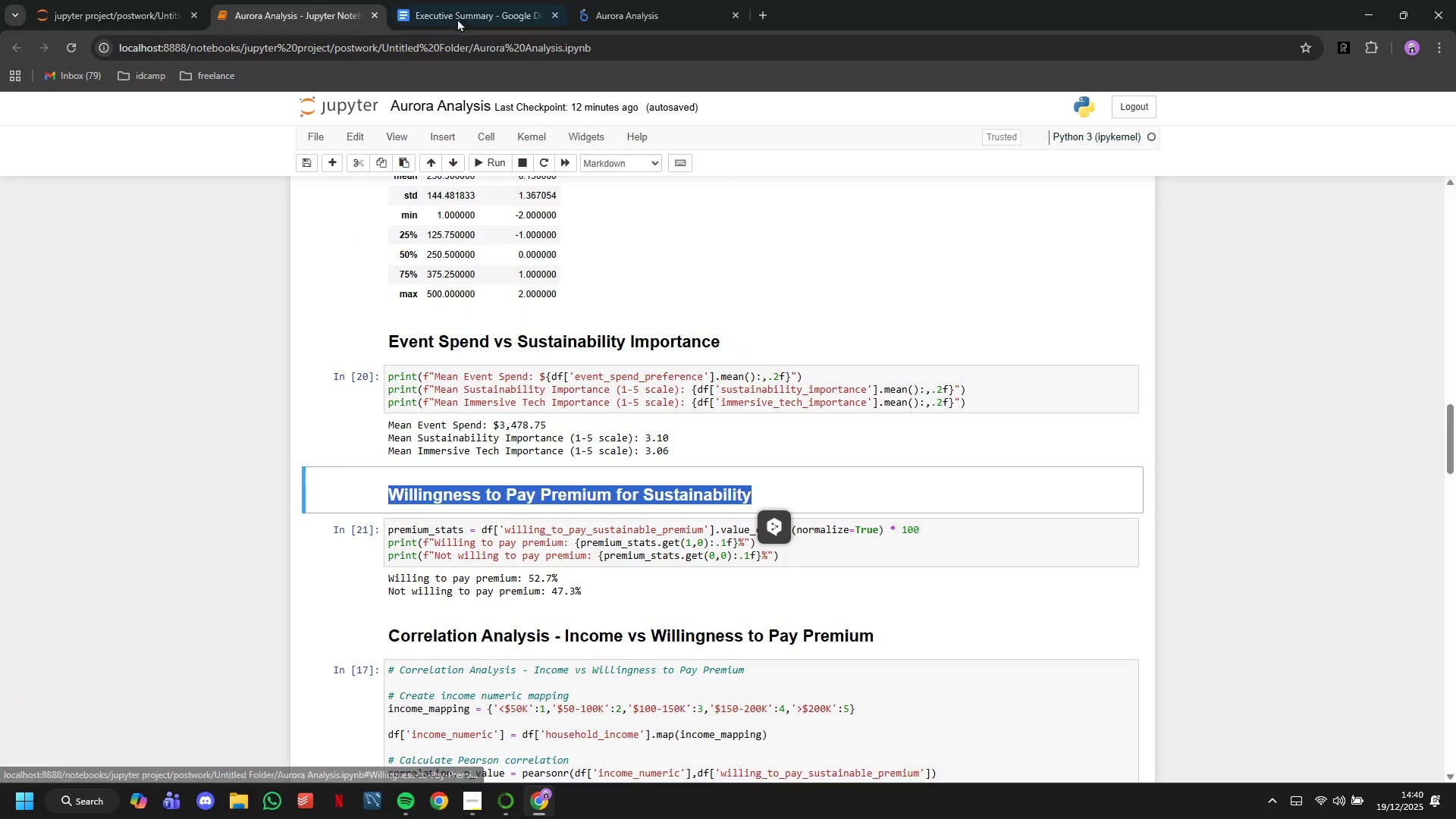 
left_click([459, 14])
 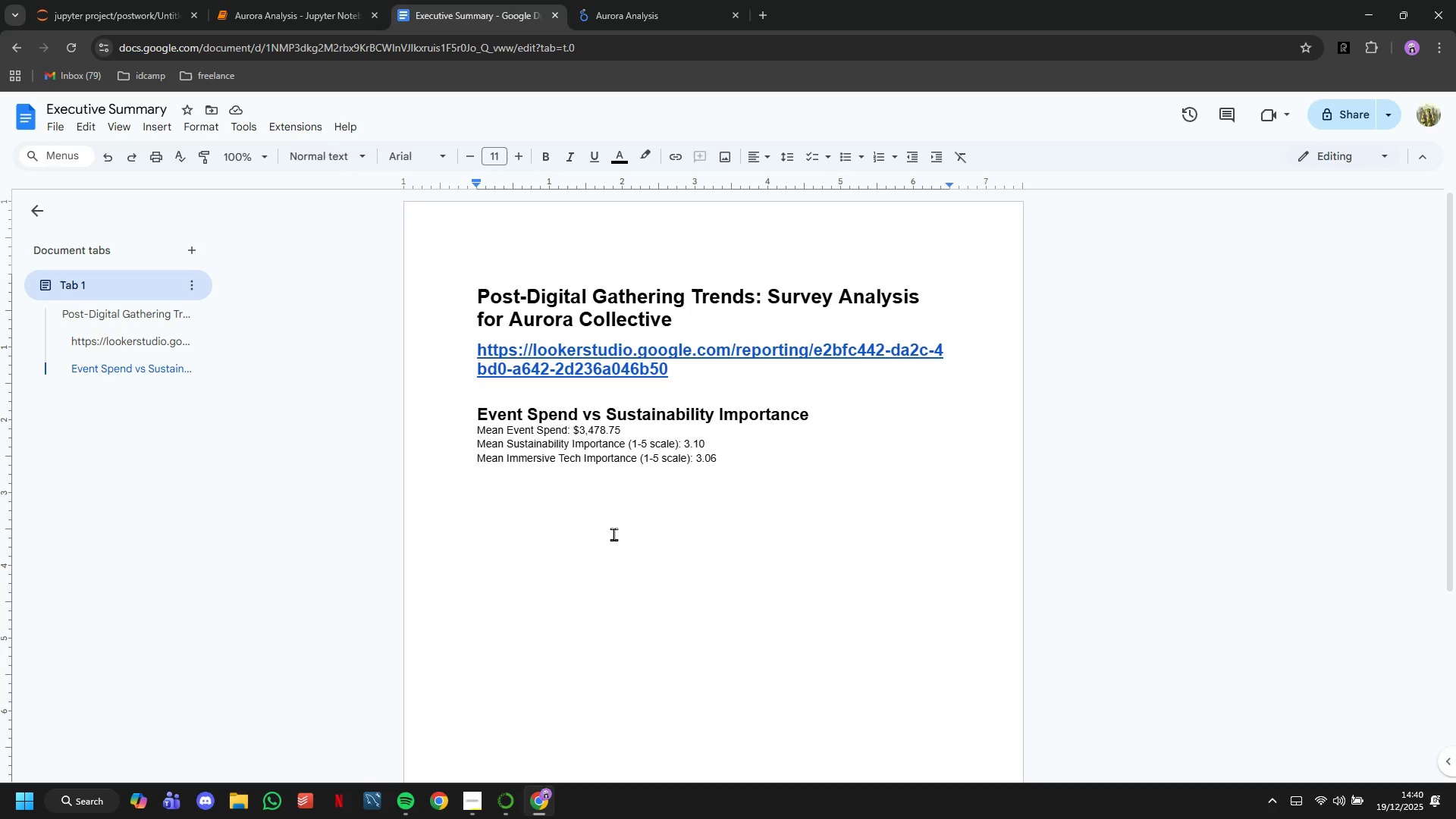 
key(Enter)
 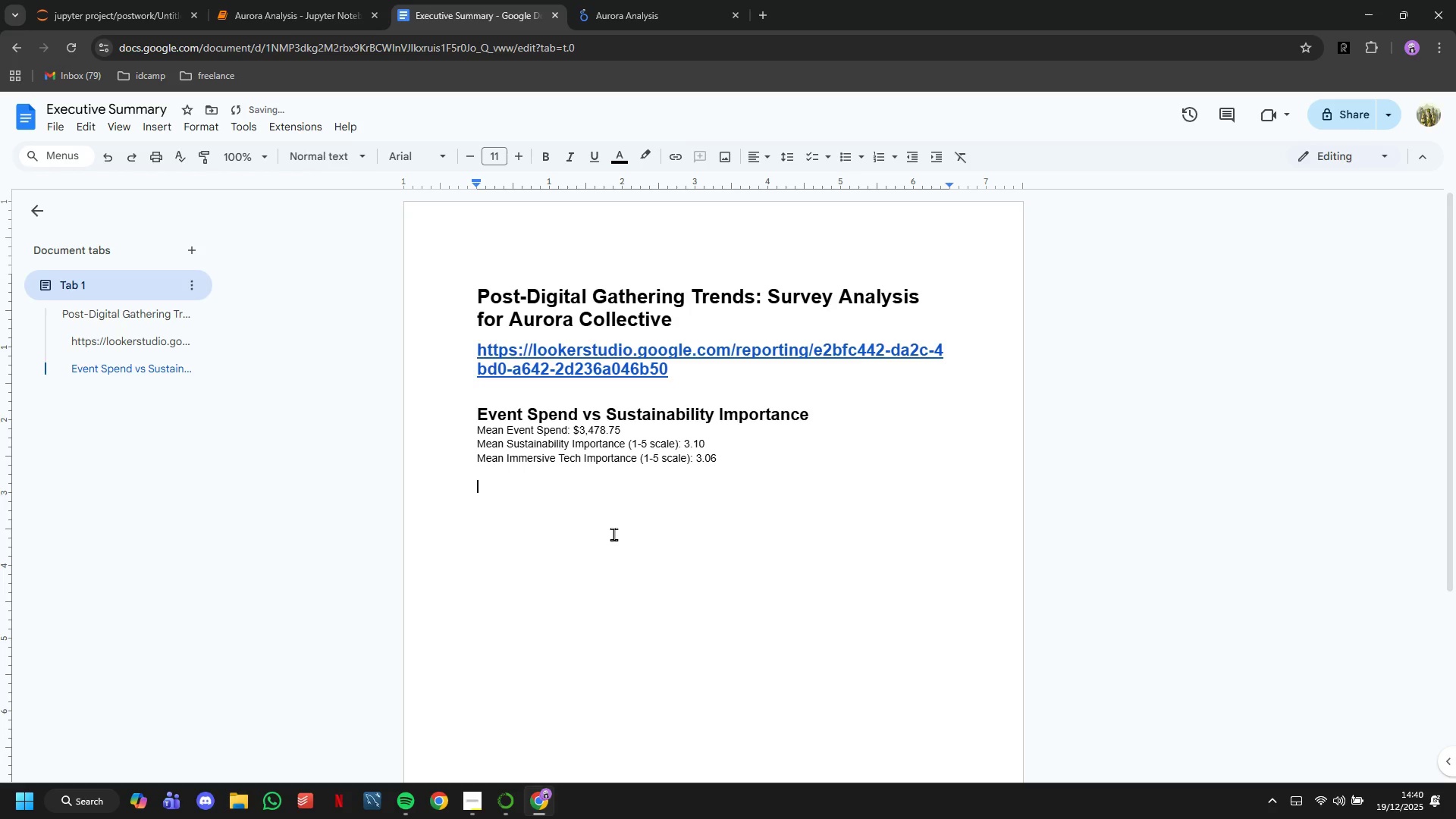 
key(Control+V)
 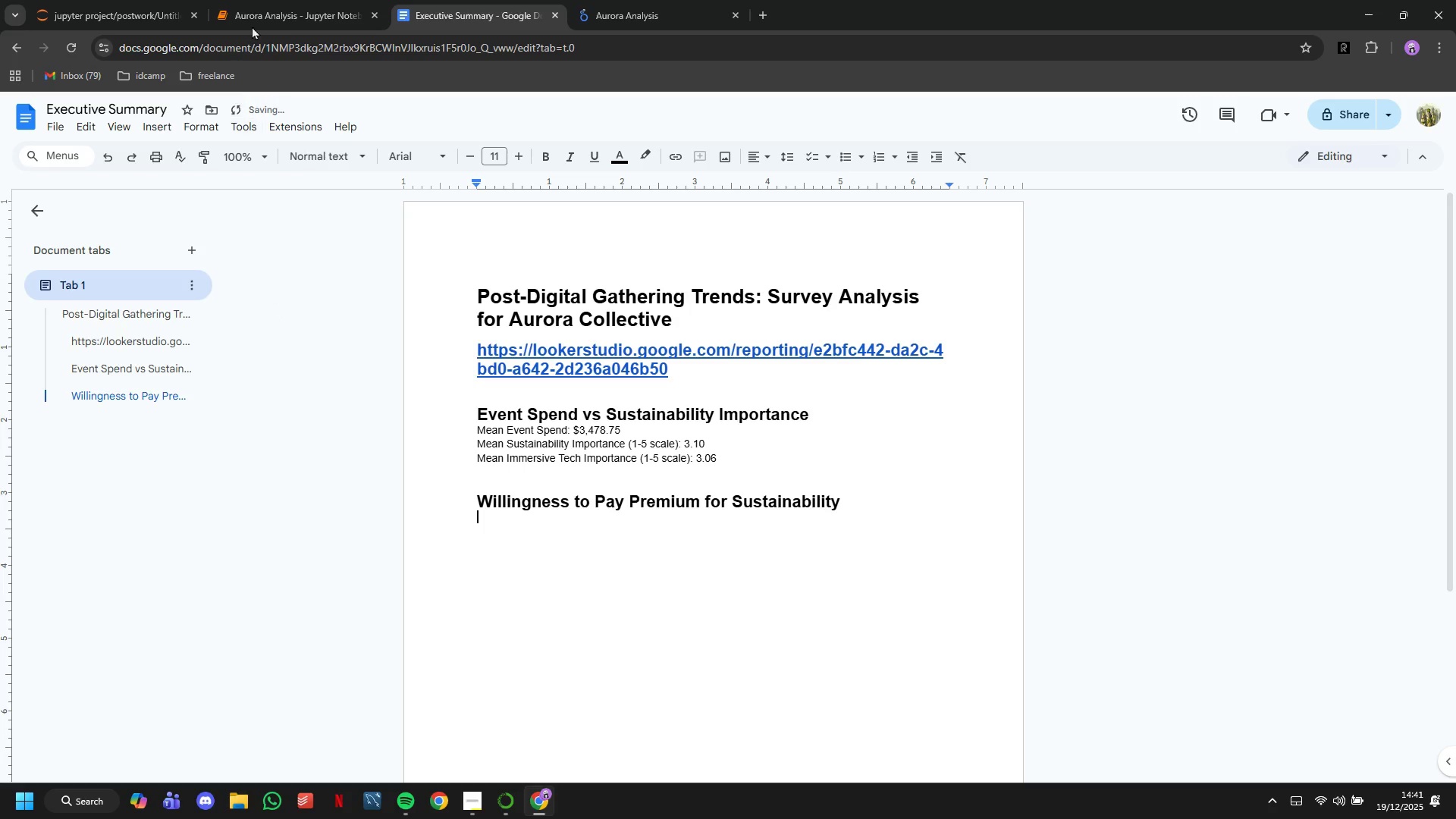 
left_click([273, 0])
 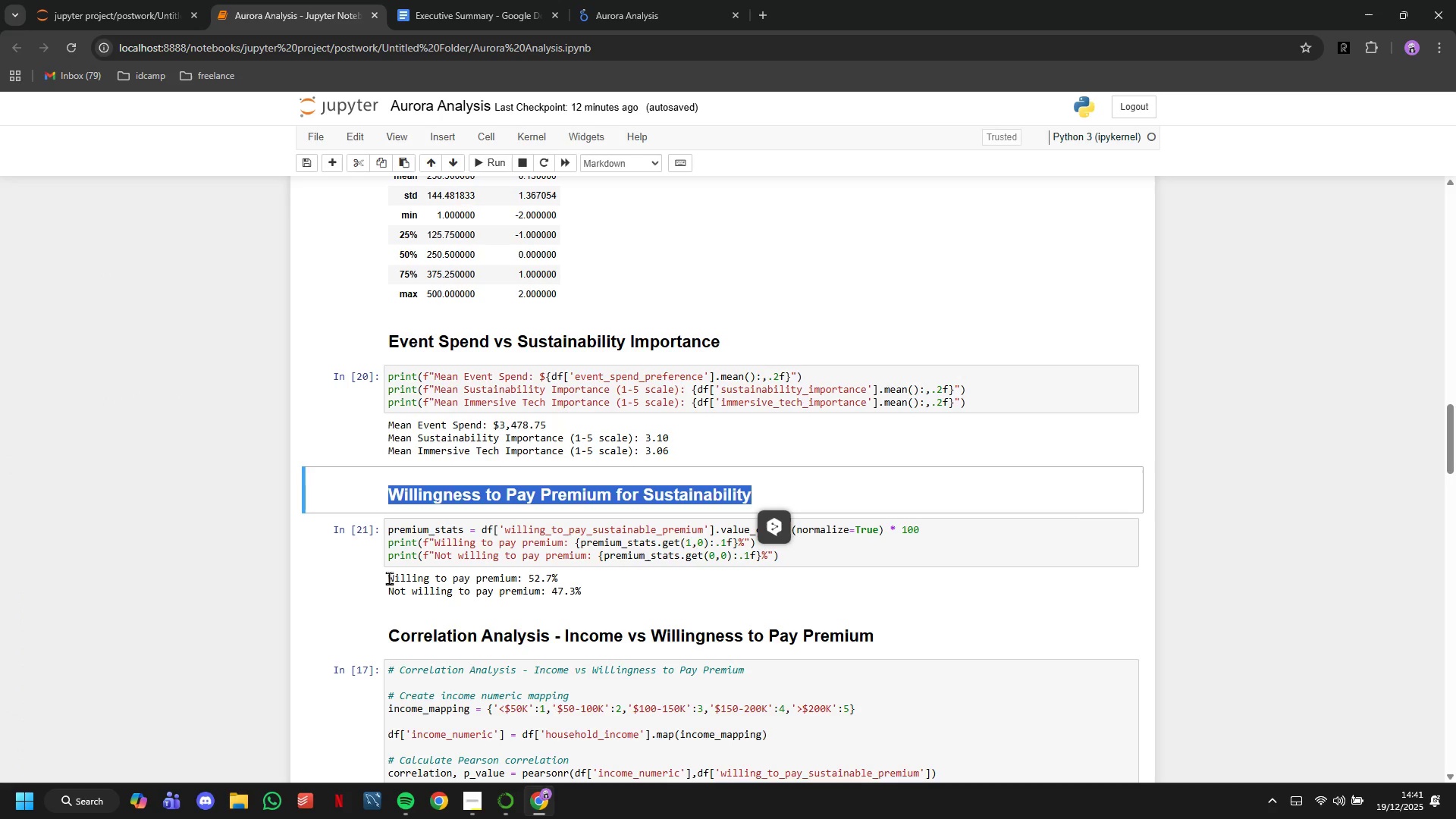 
left_click_drag(start_coordinate=[388, 578], to_coordinate=[598, 592])
 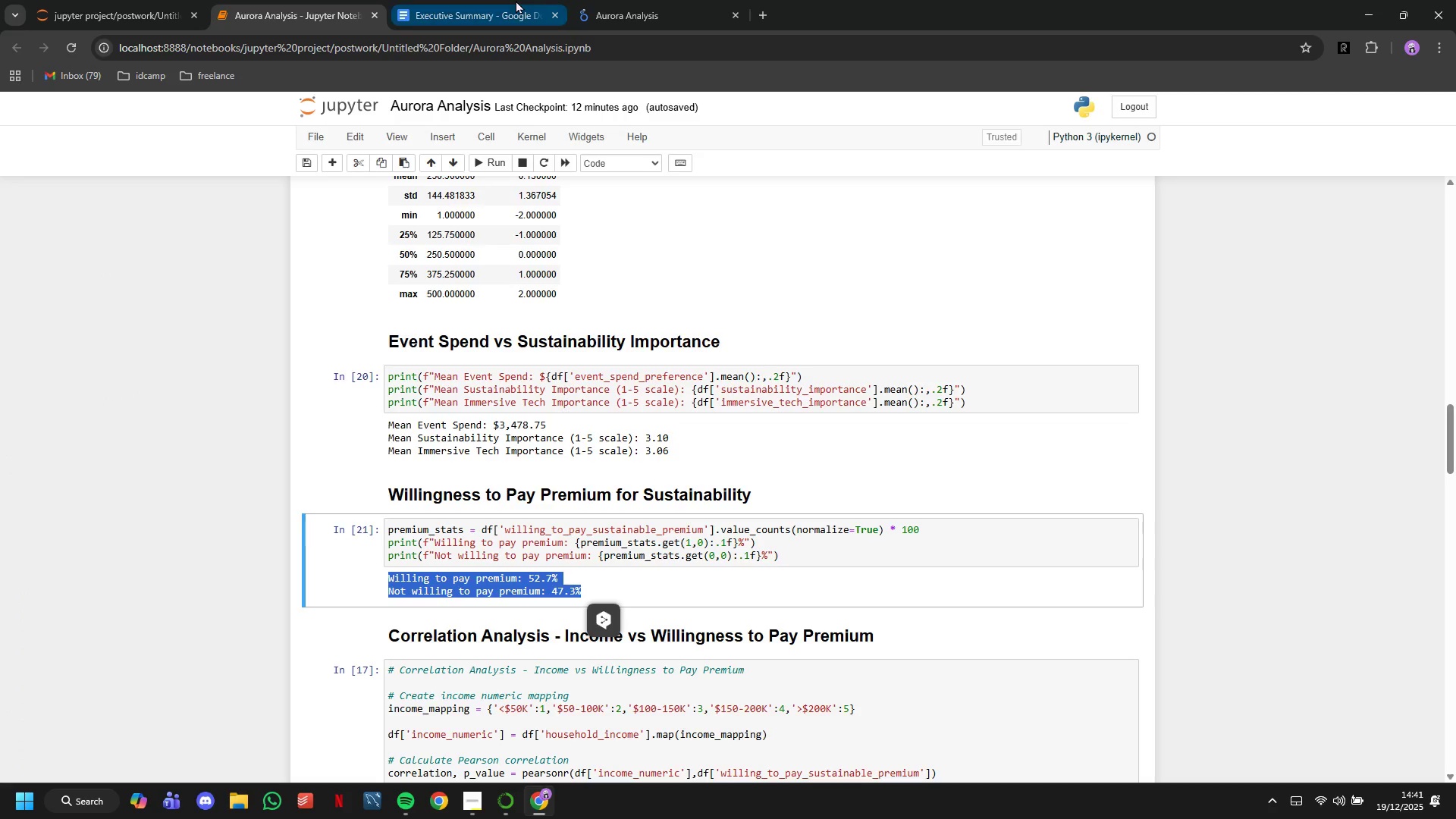 
key(Control+C)
 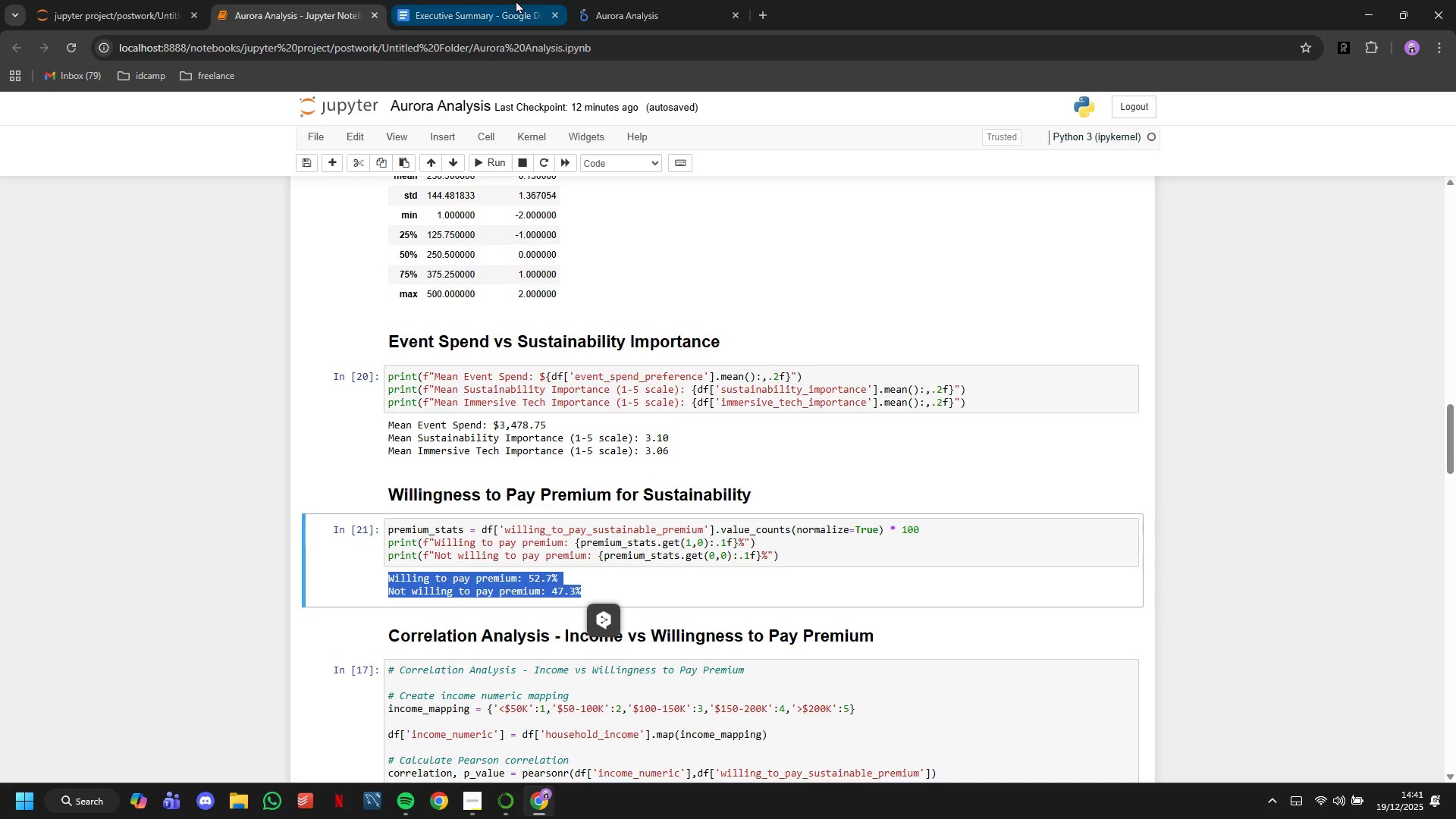 
left_click([516, 0])
 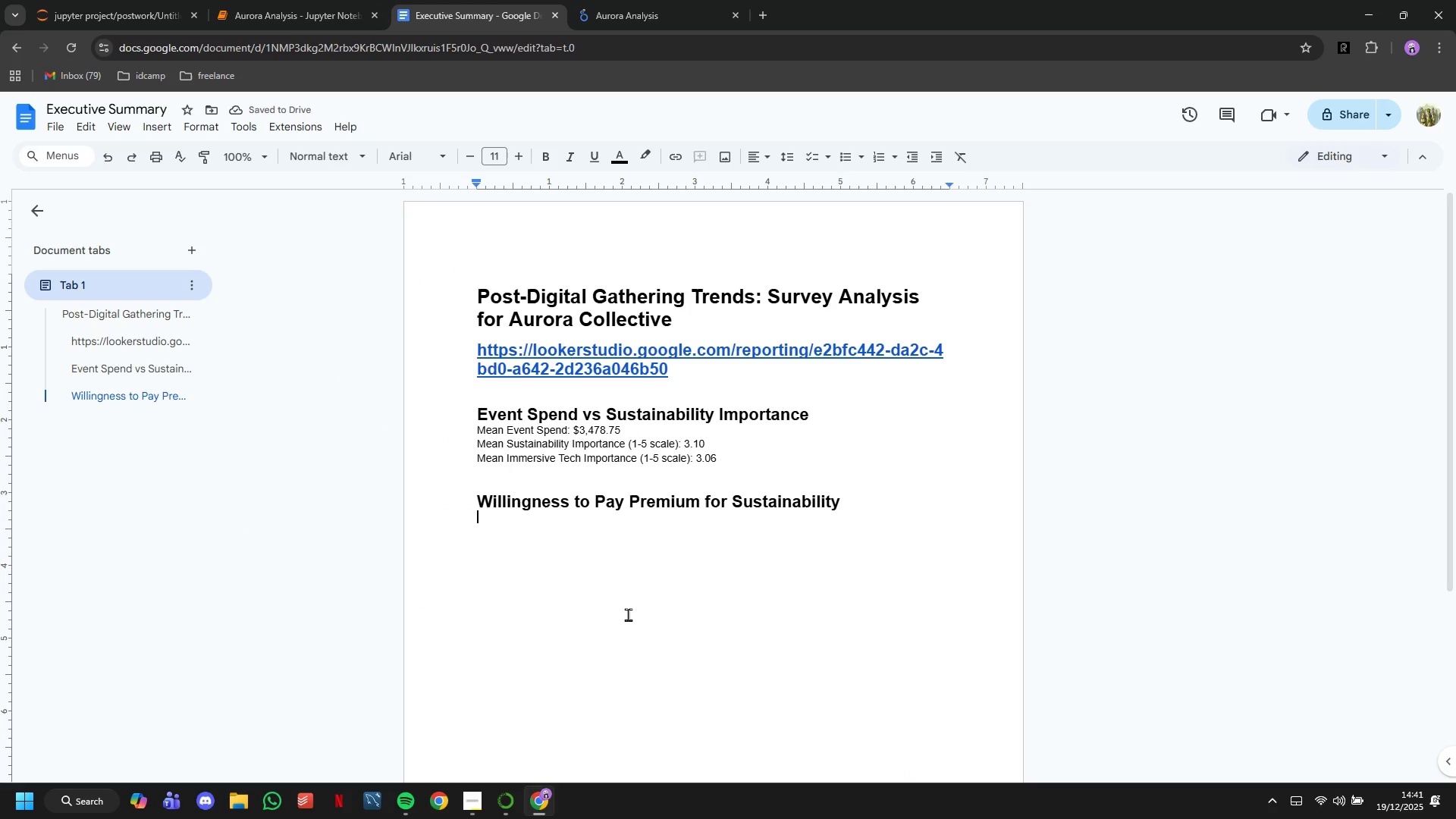 
key(Control+V)
 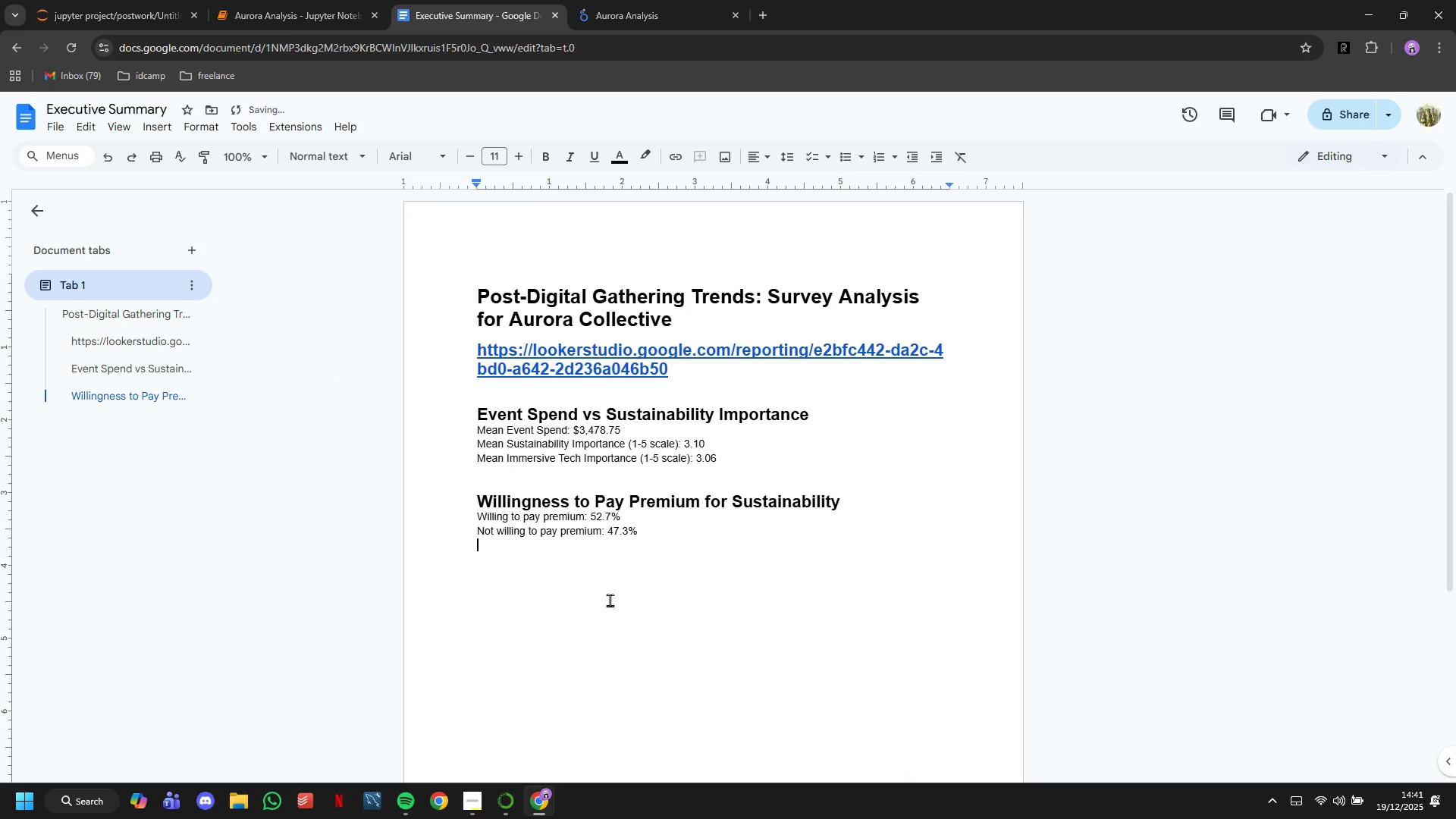 
key(Enter)
 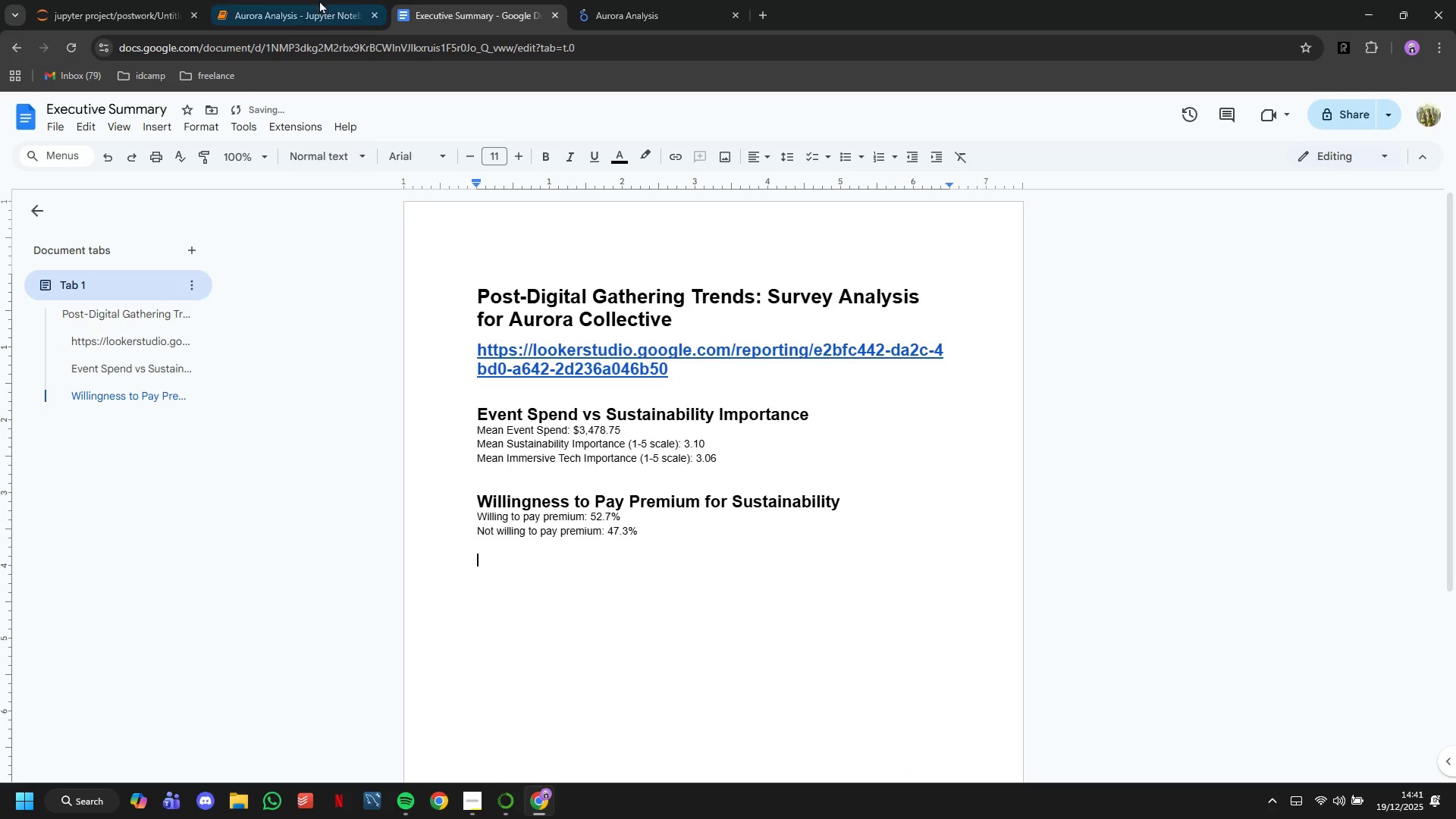 
left_click([317, 0])
 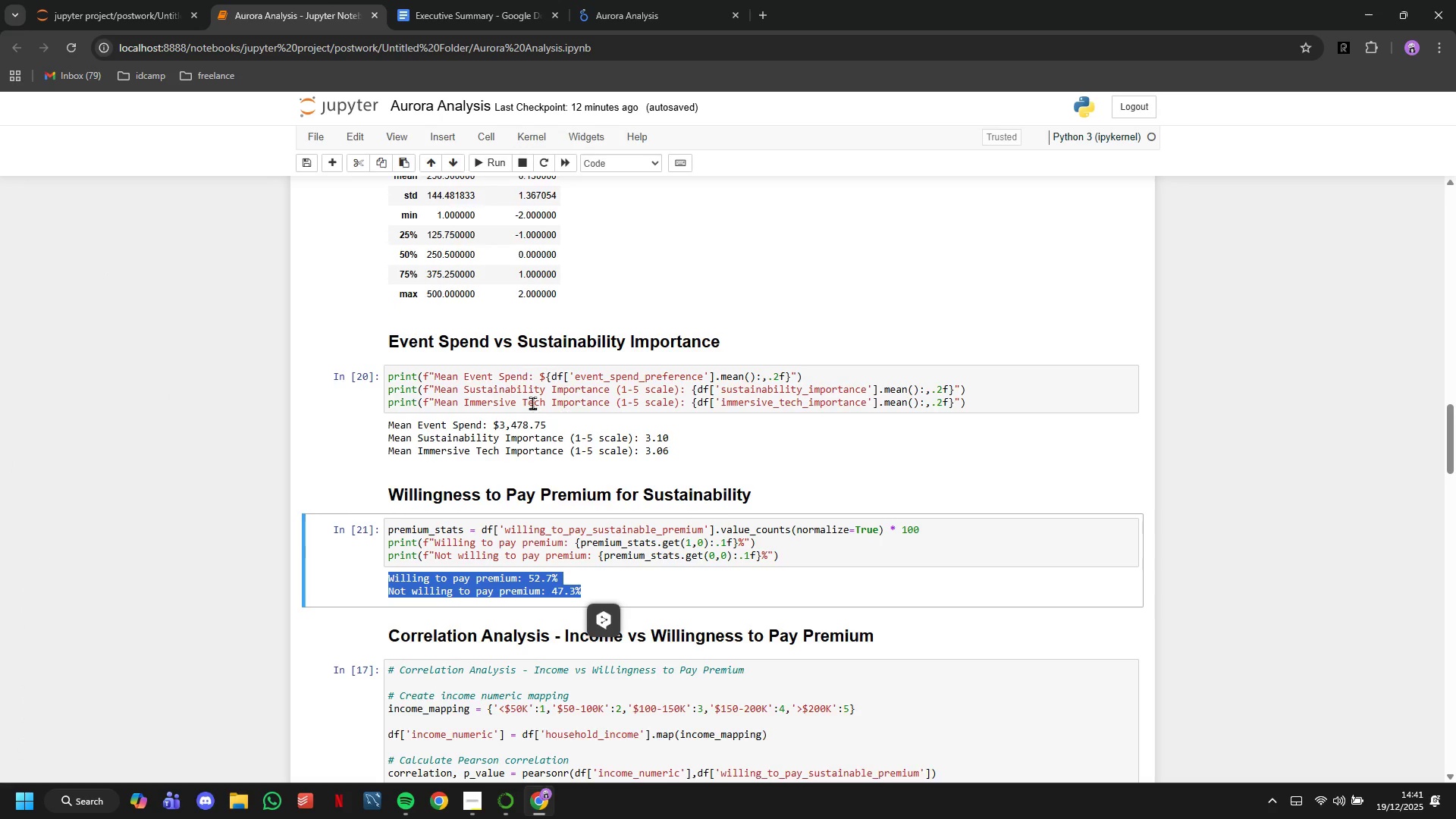 
scroll: coordinate [535, 416], scroll_direction: down, amount: 8.0
 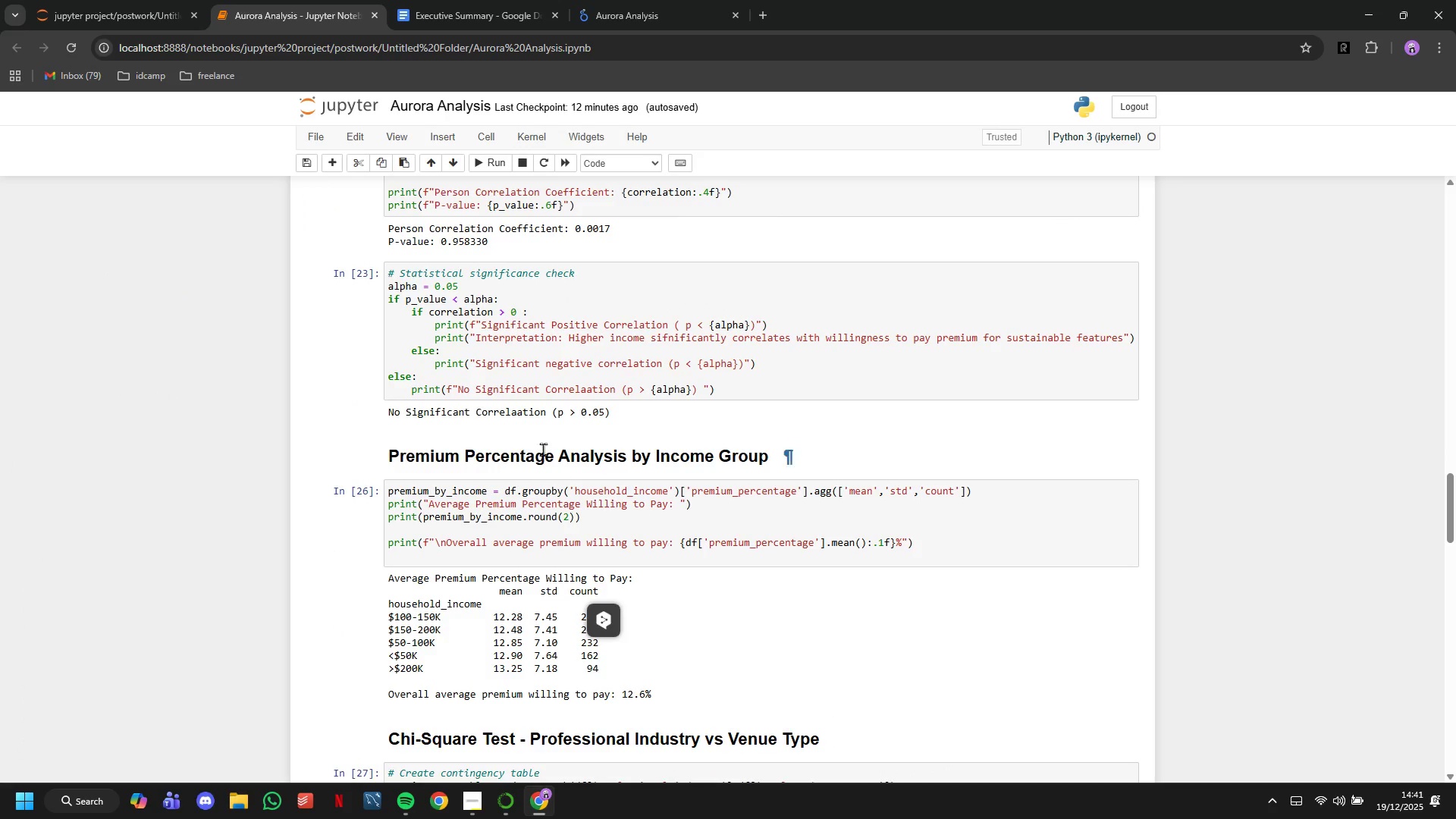 
left_click([532, 437])
 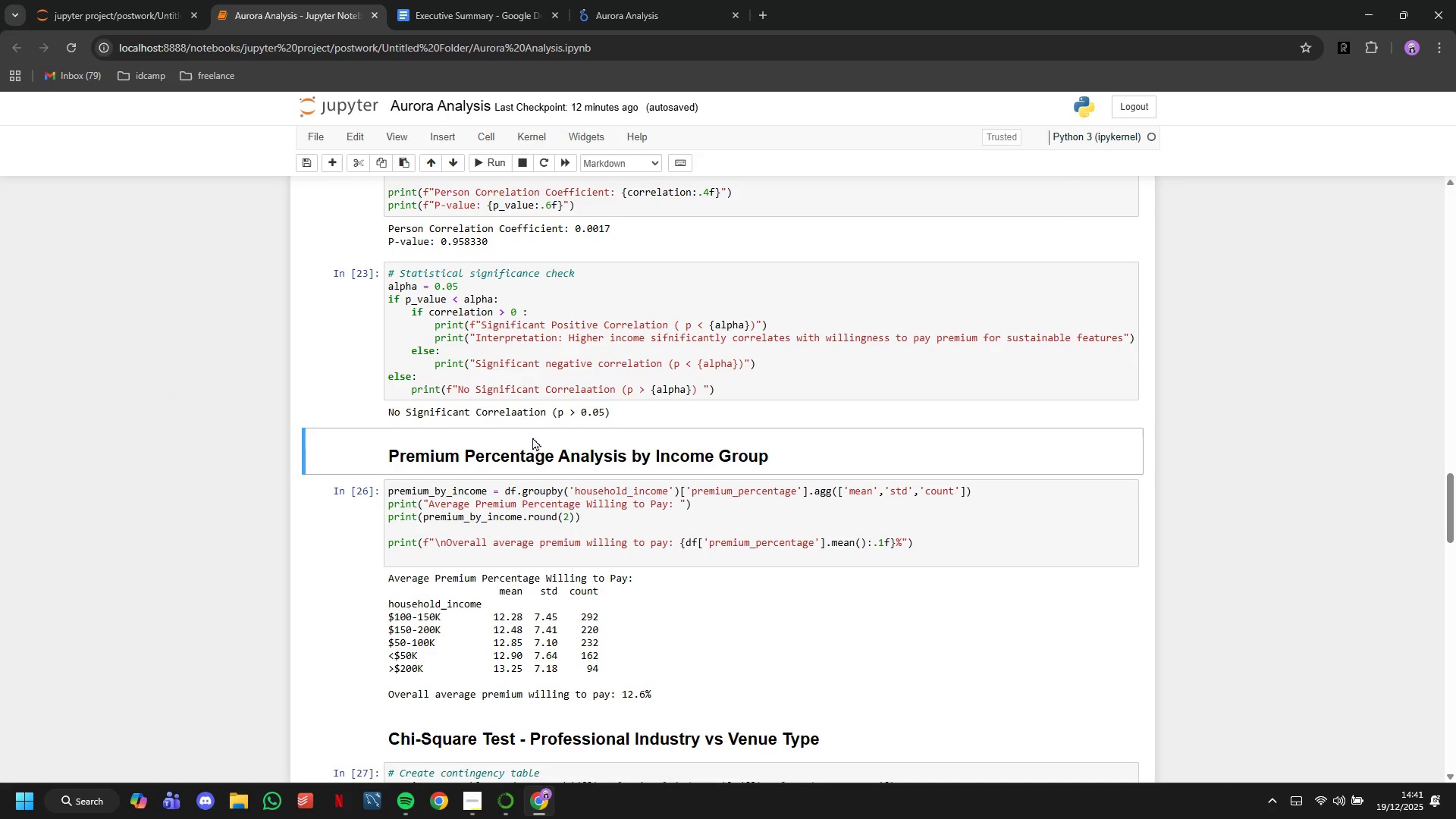 
scroll: coordinate [628, 516], scroll_direction: down, amount: 12.0
 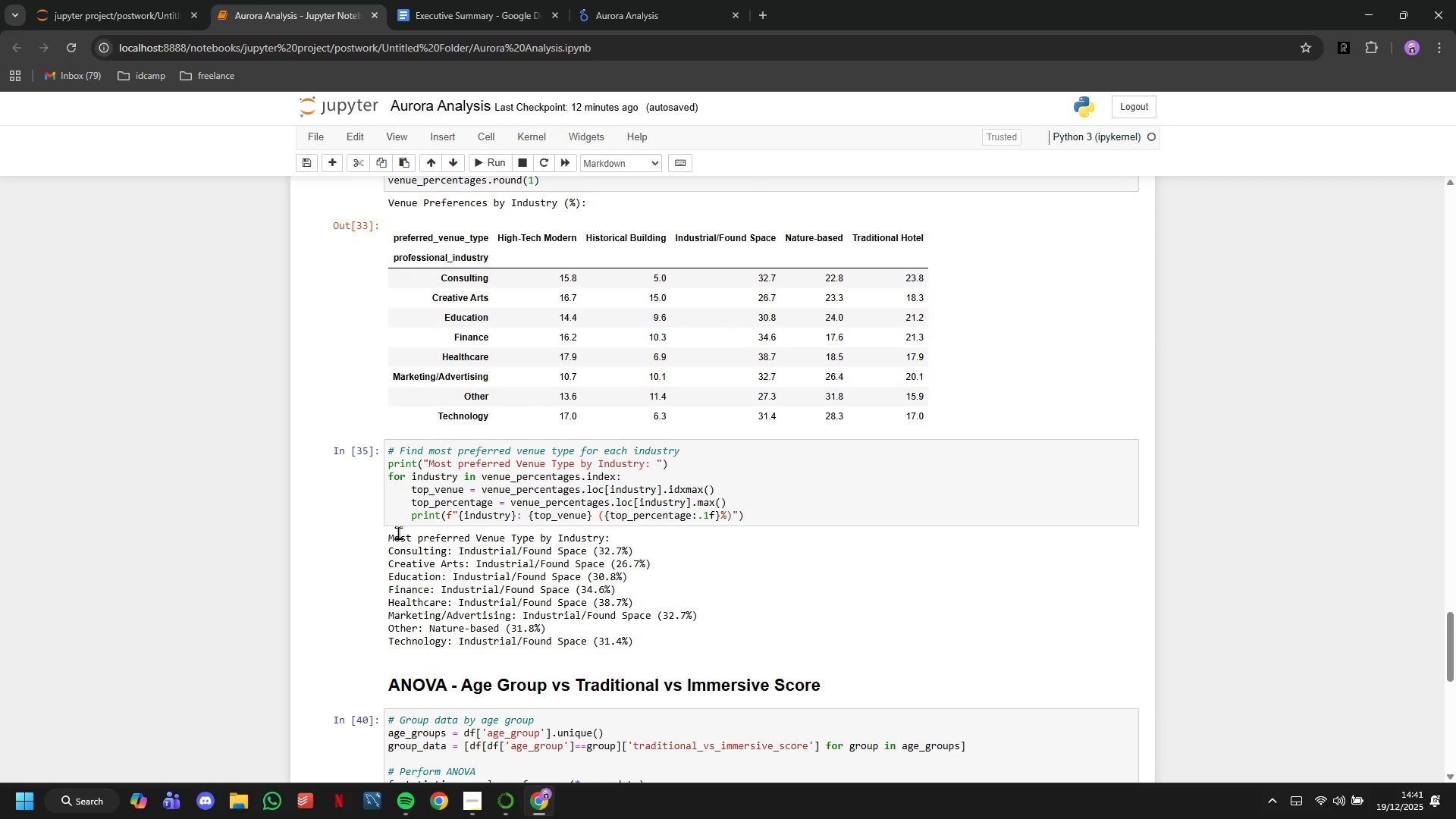 
left_click_drag(start_coordinate=[387, 535], to_coordinate=[642, 651])
 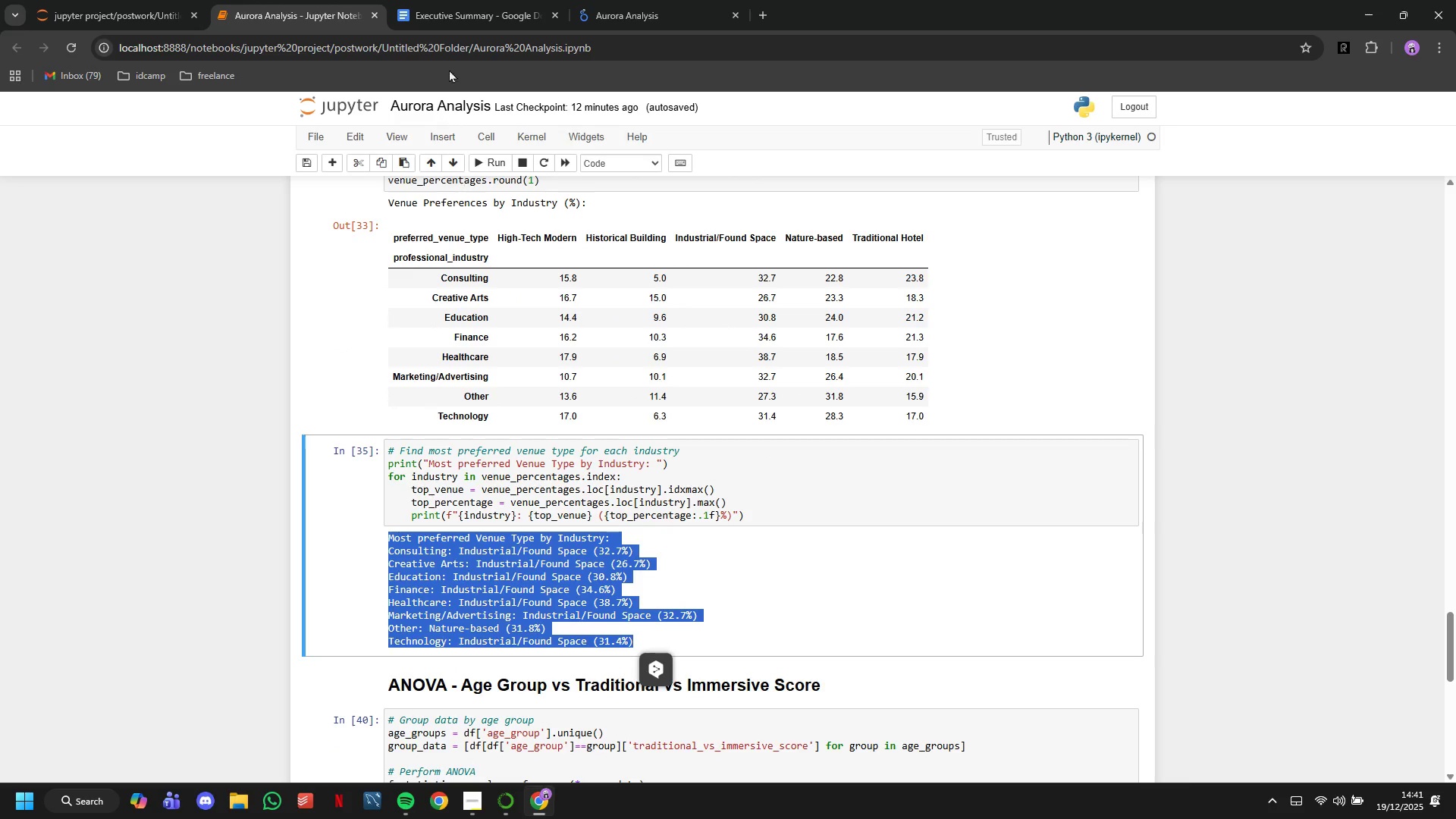 
key(Control+C)
 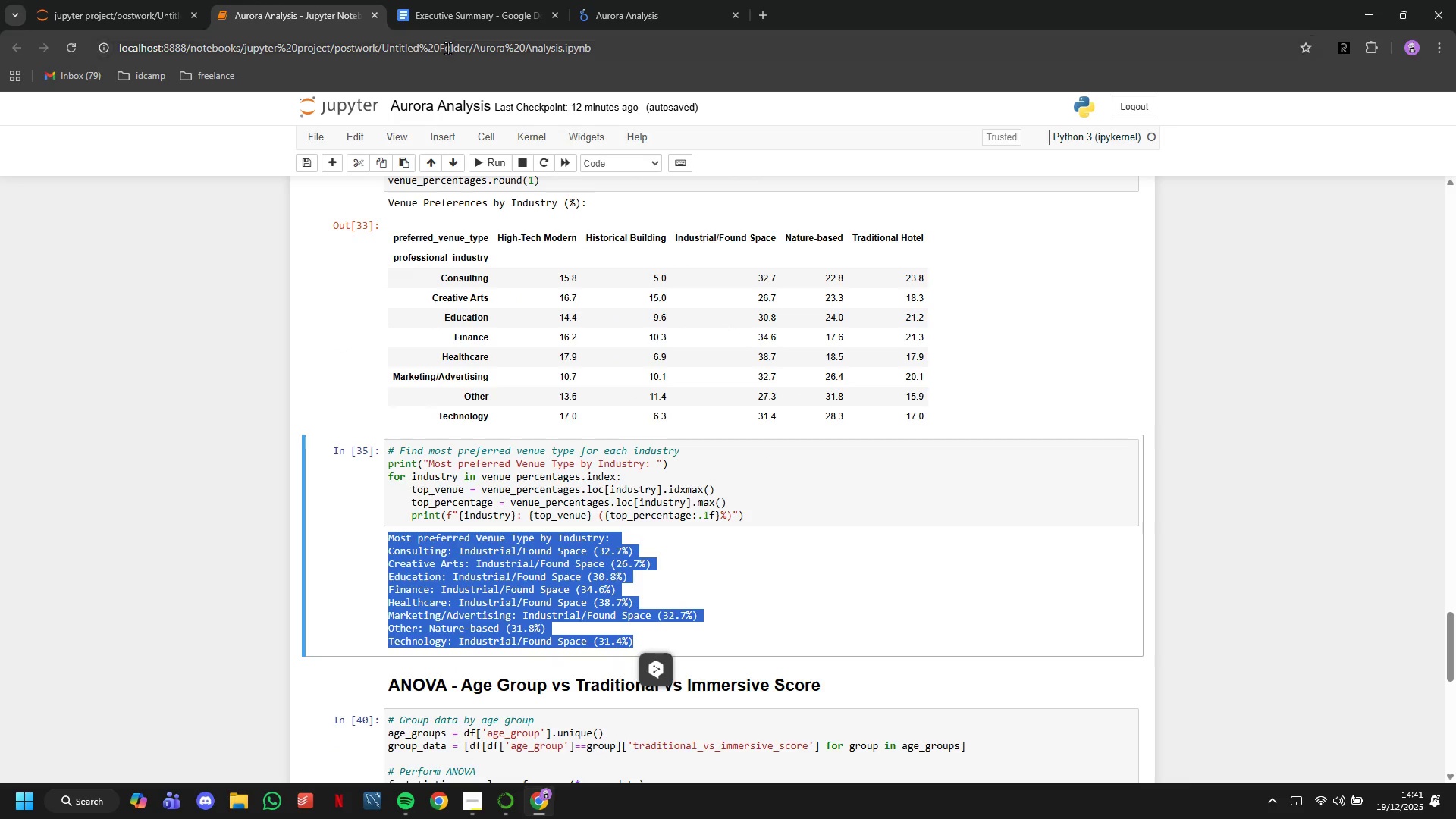 
left_click([447, 48])
 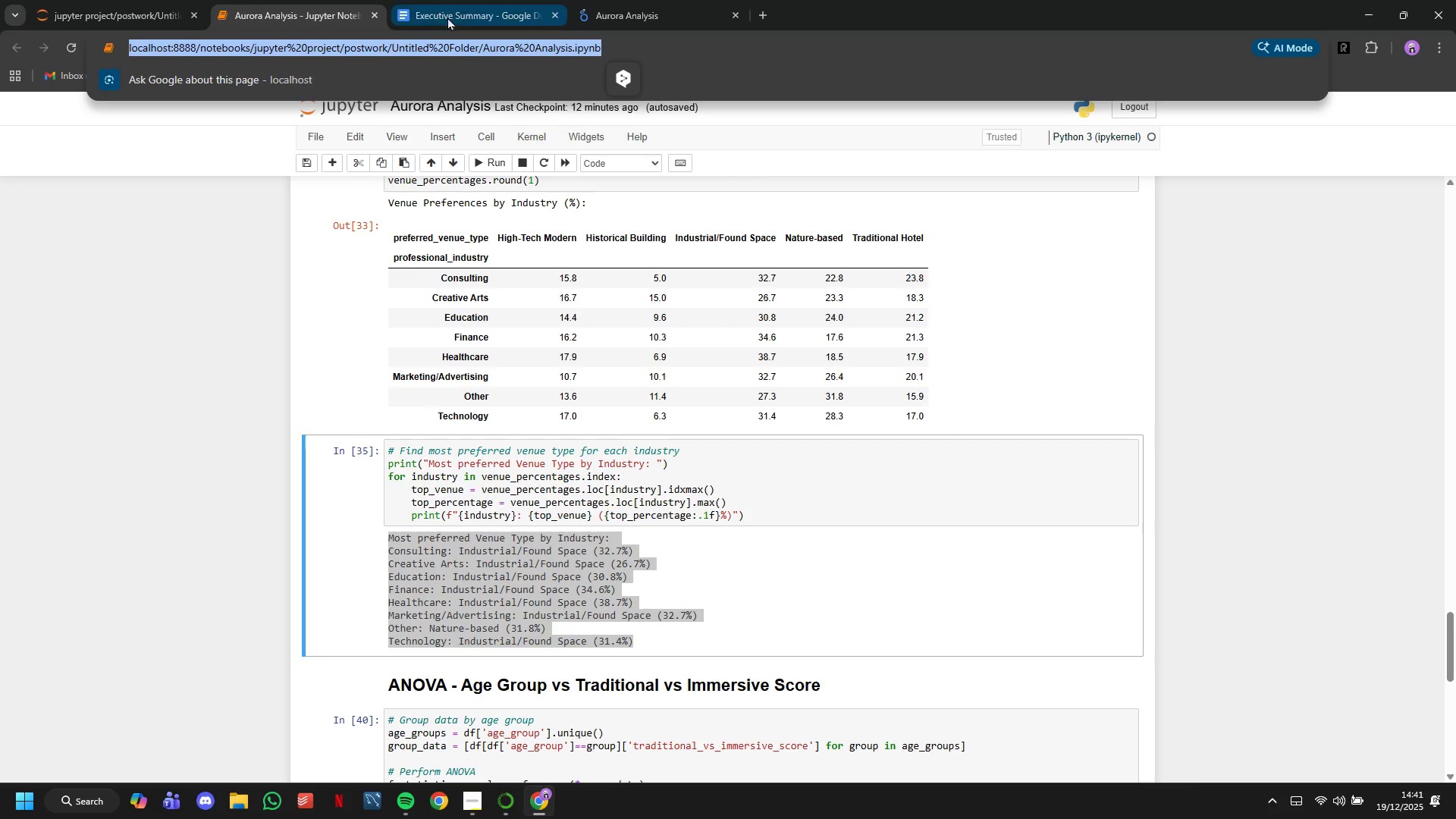 
left_click([447, 14])
 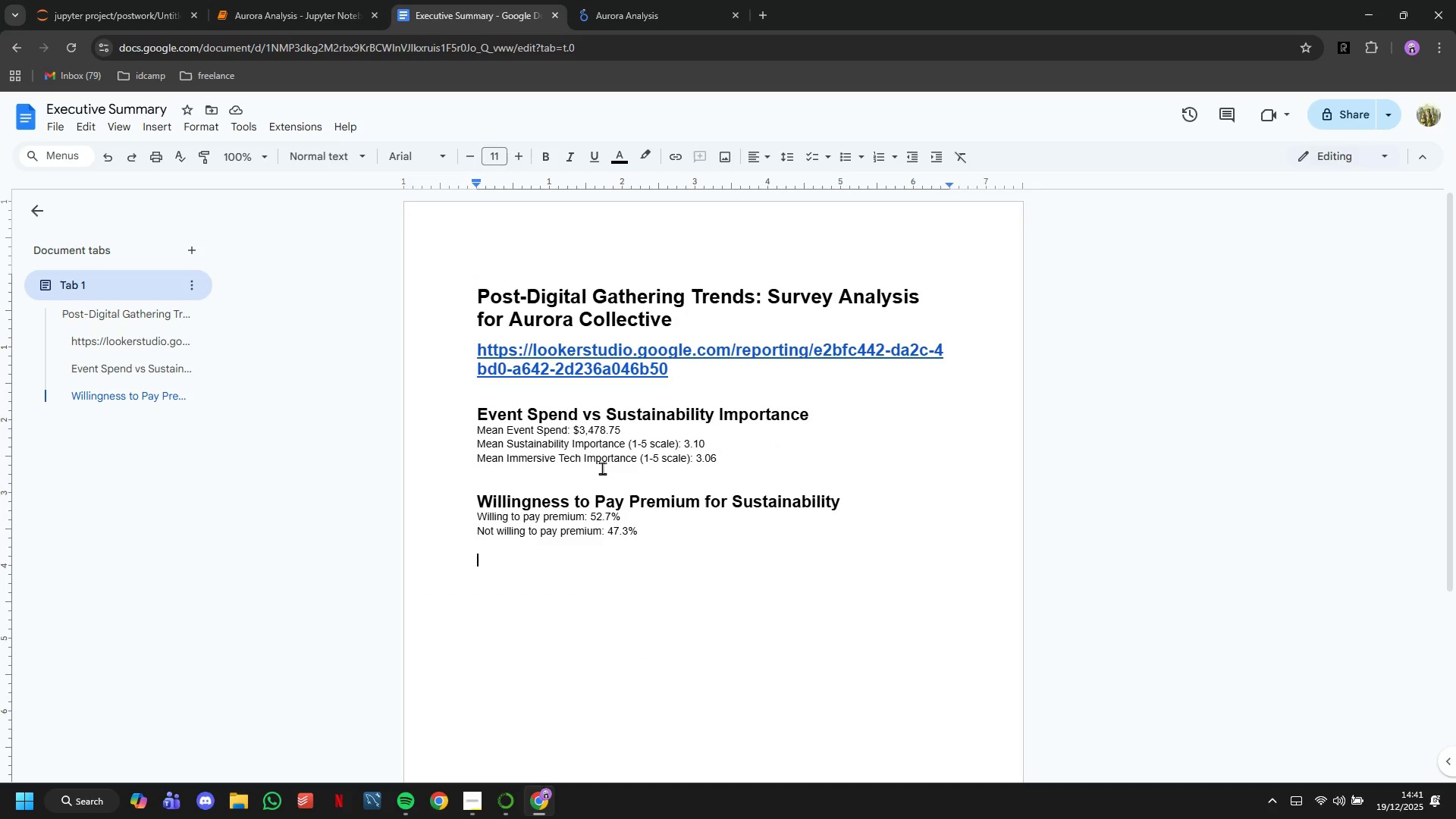 
key(Control+V)
 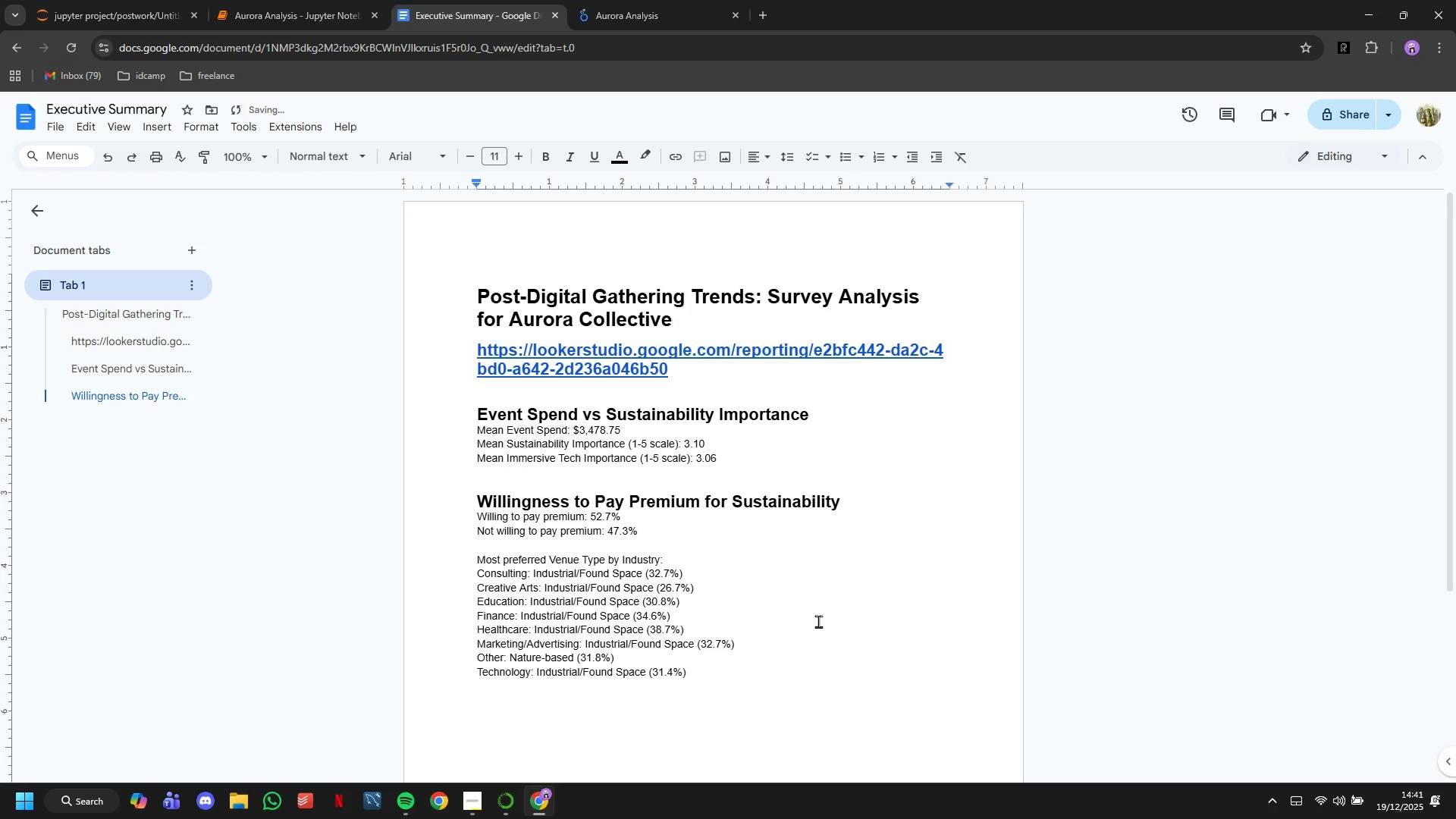 
scroll: coordinate [818, 621], scroll_direction: up, amount: 2.0
 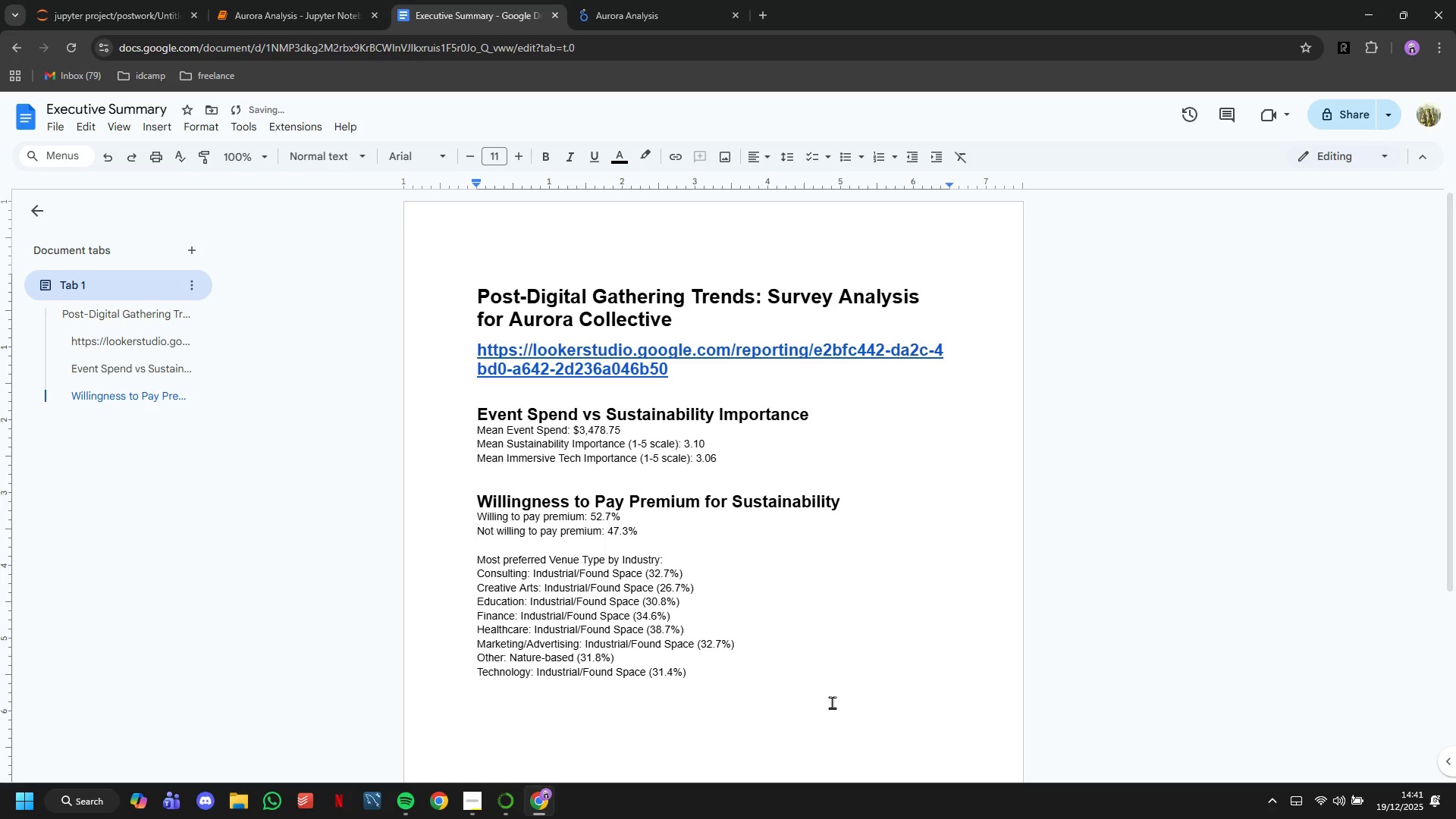 
key(Control+A)
 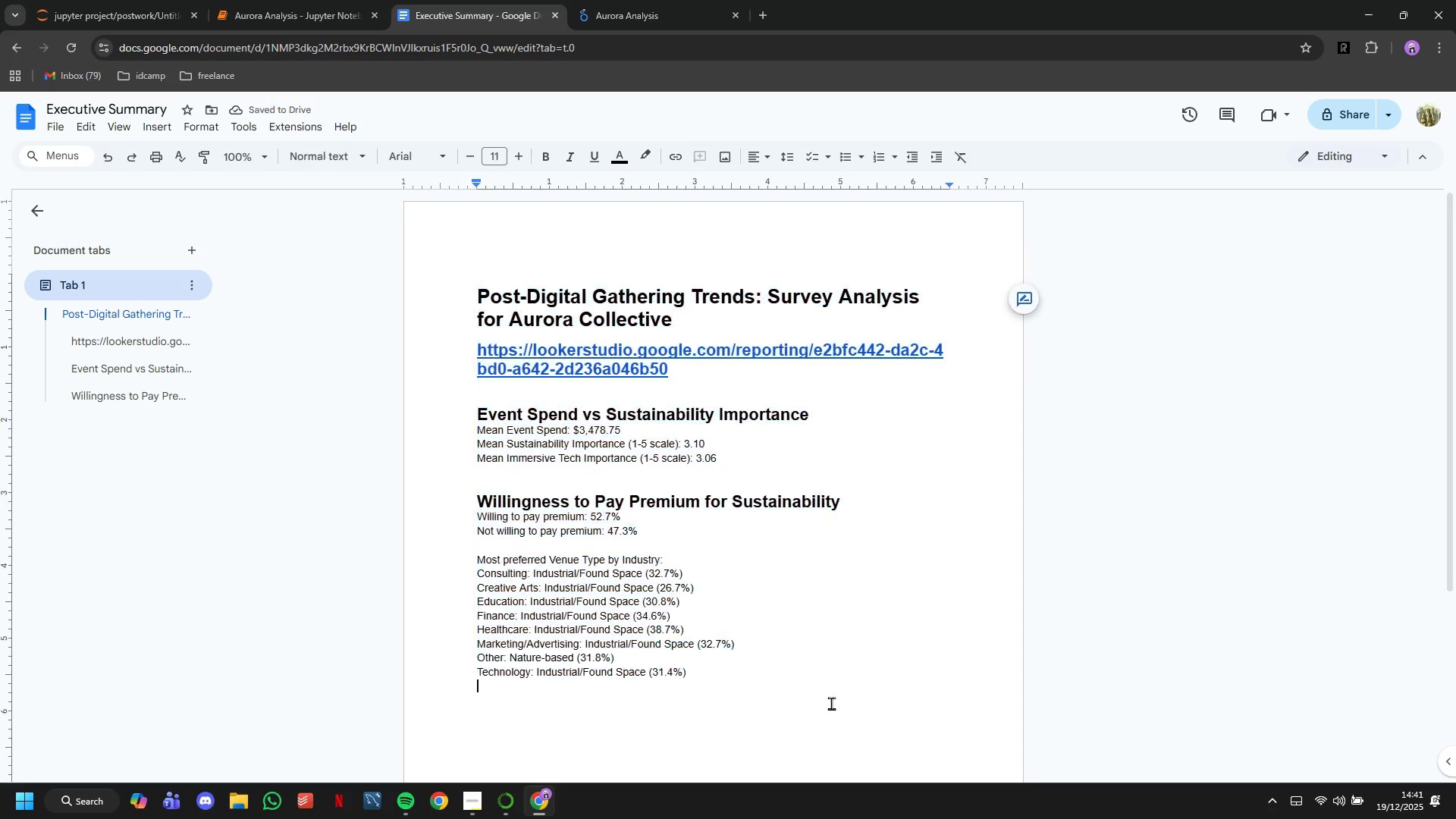 
key(Control+A)
 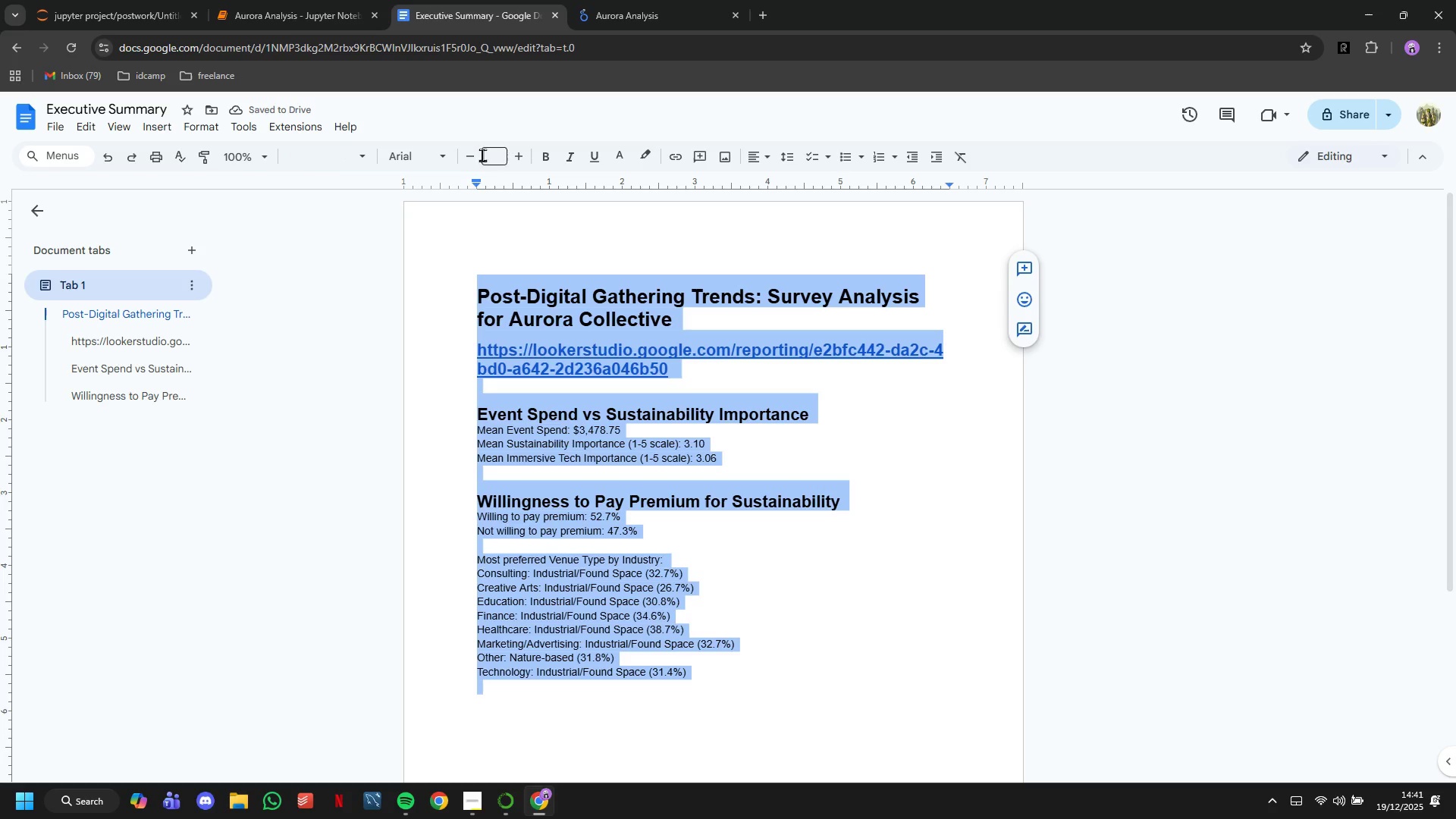 
left_click([472, 154])
 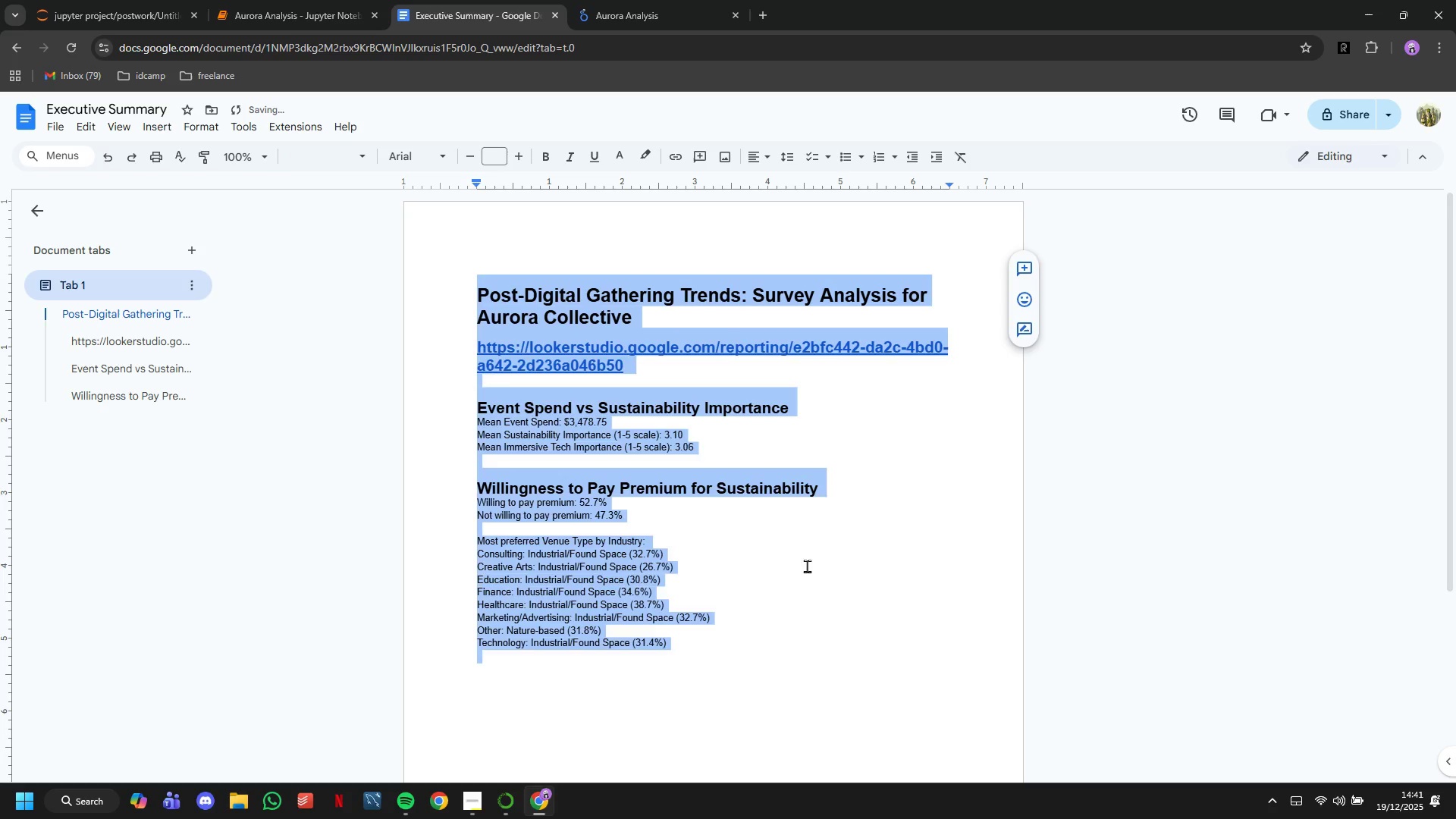 
left_click([809, 574])
 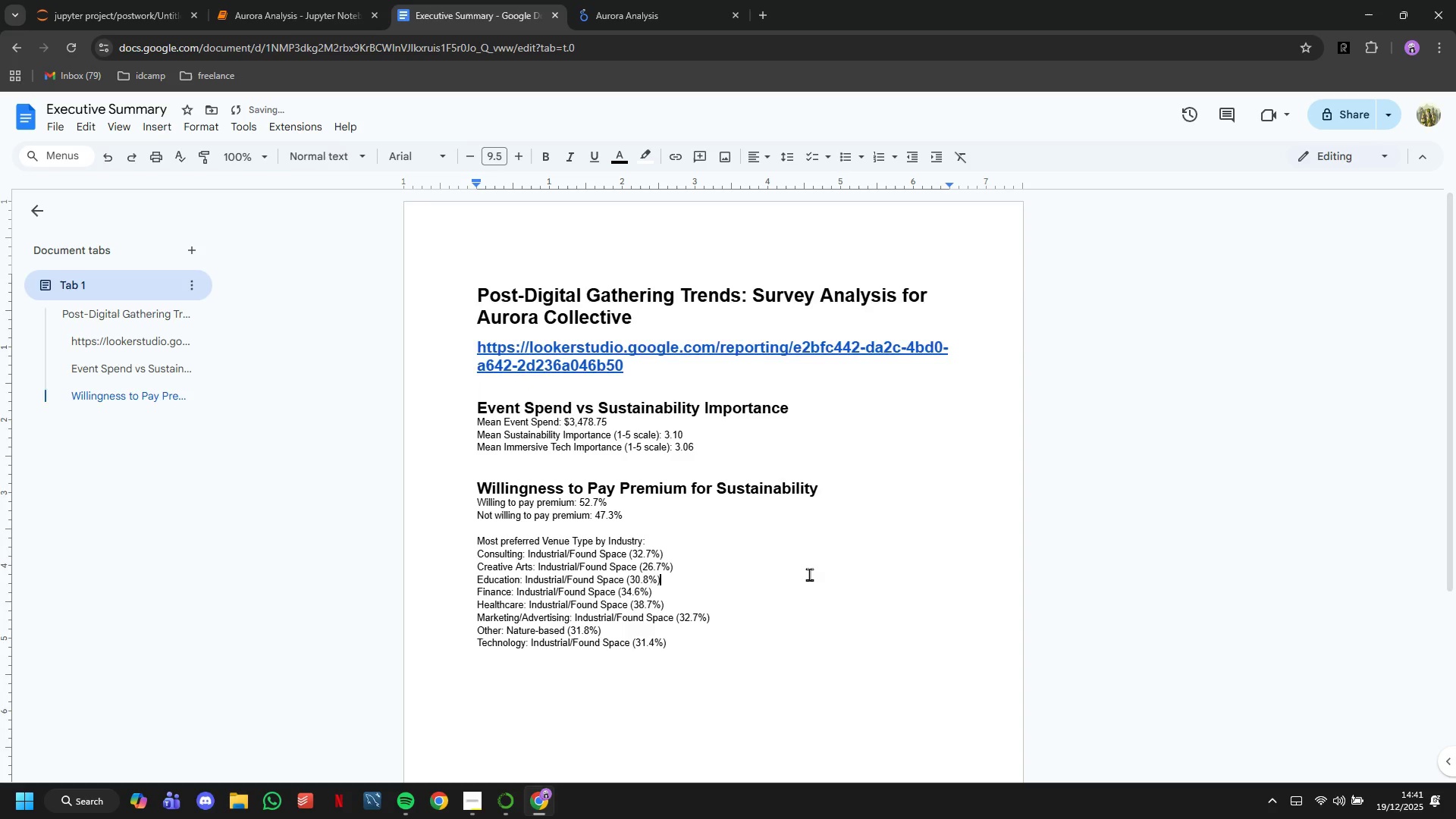 
scroll: coordinate [809, 572], scroll_direction: up, amount: 2.0
 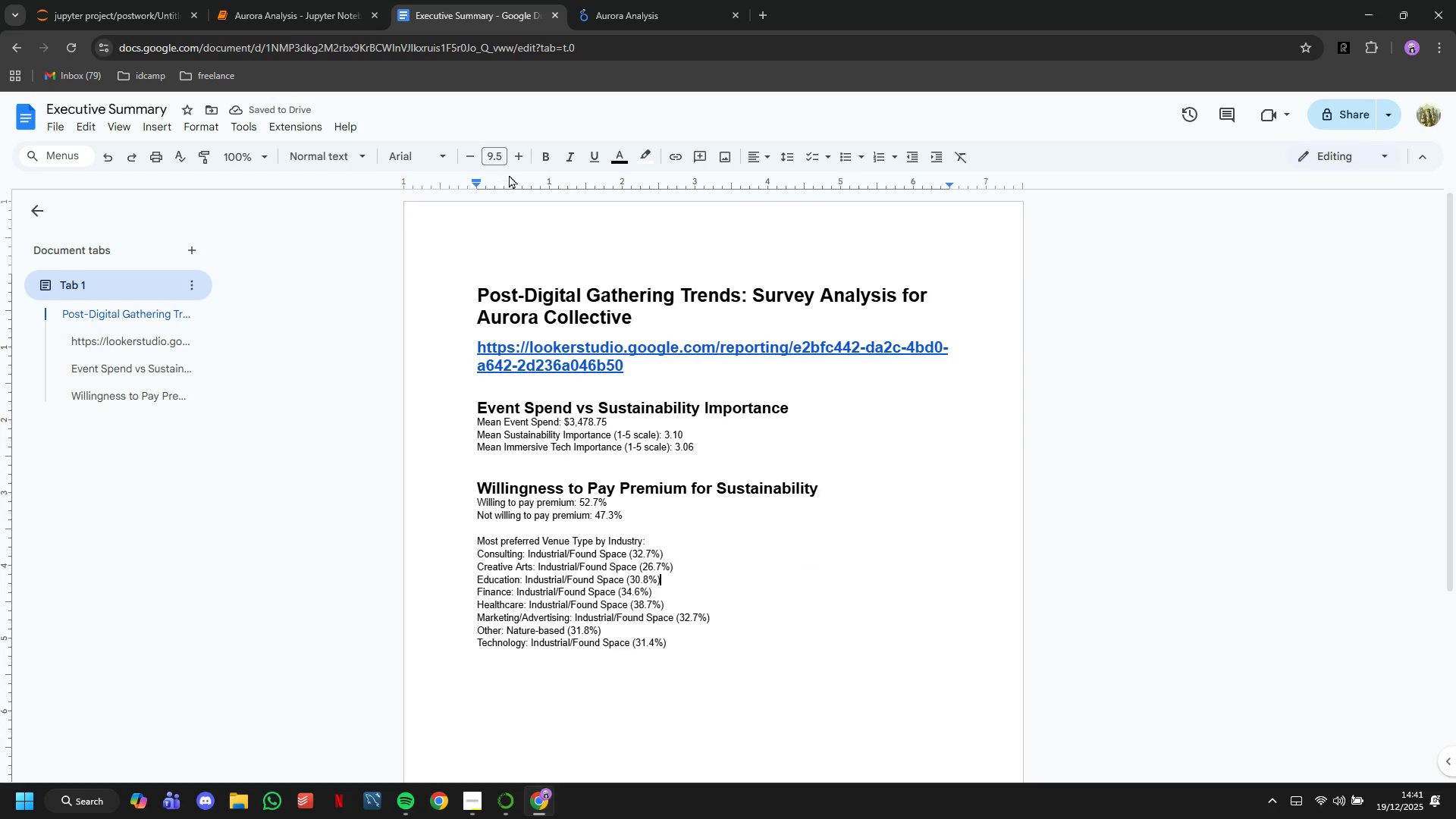 
left_click([332, 0])
 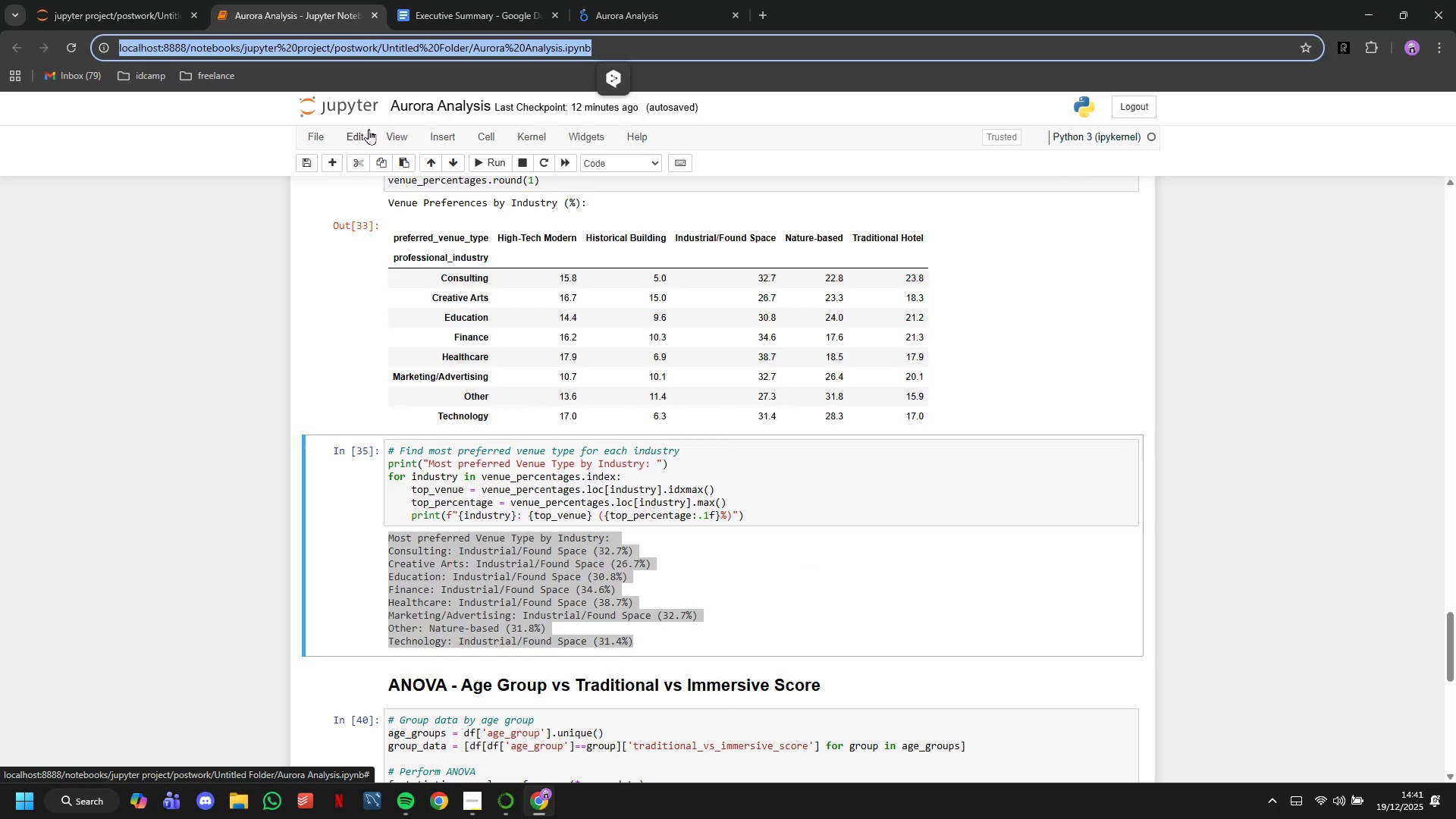 
left_click([462, 521])
 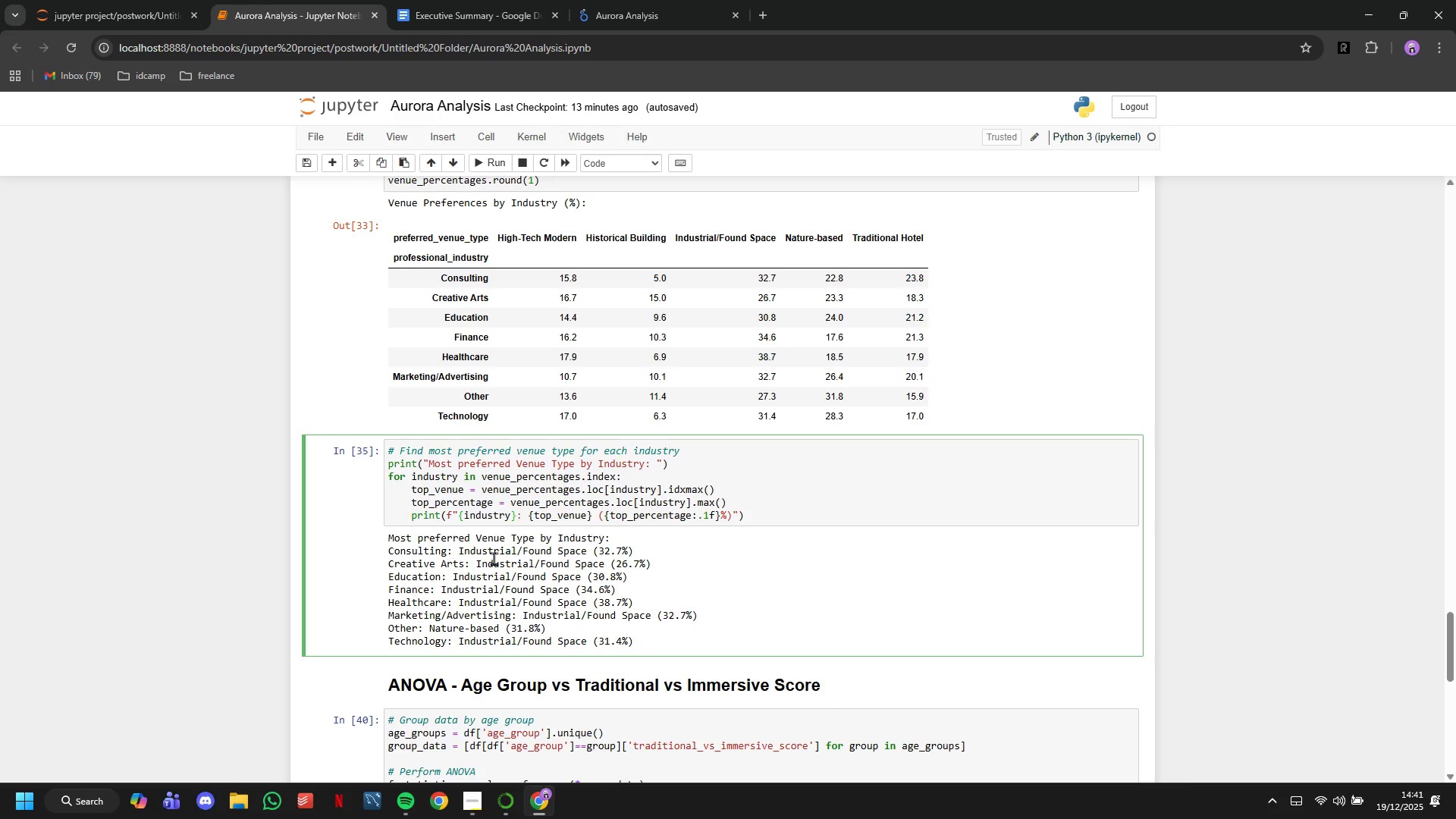 
wait(22.75)
 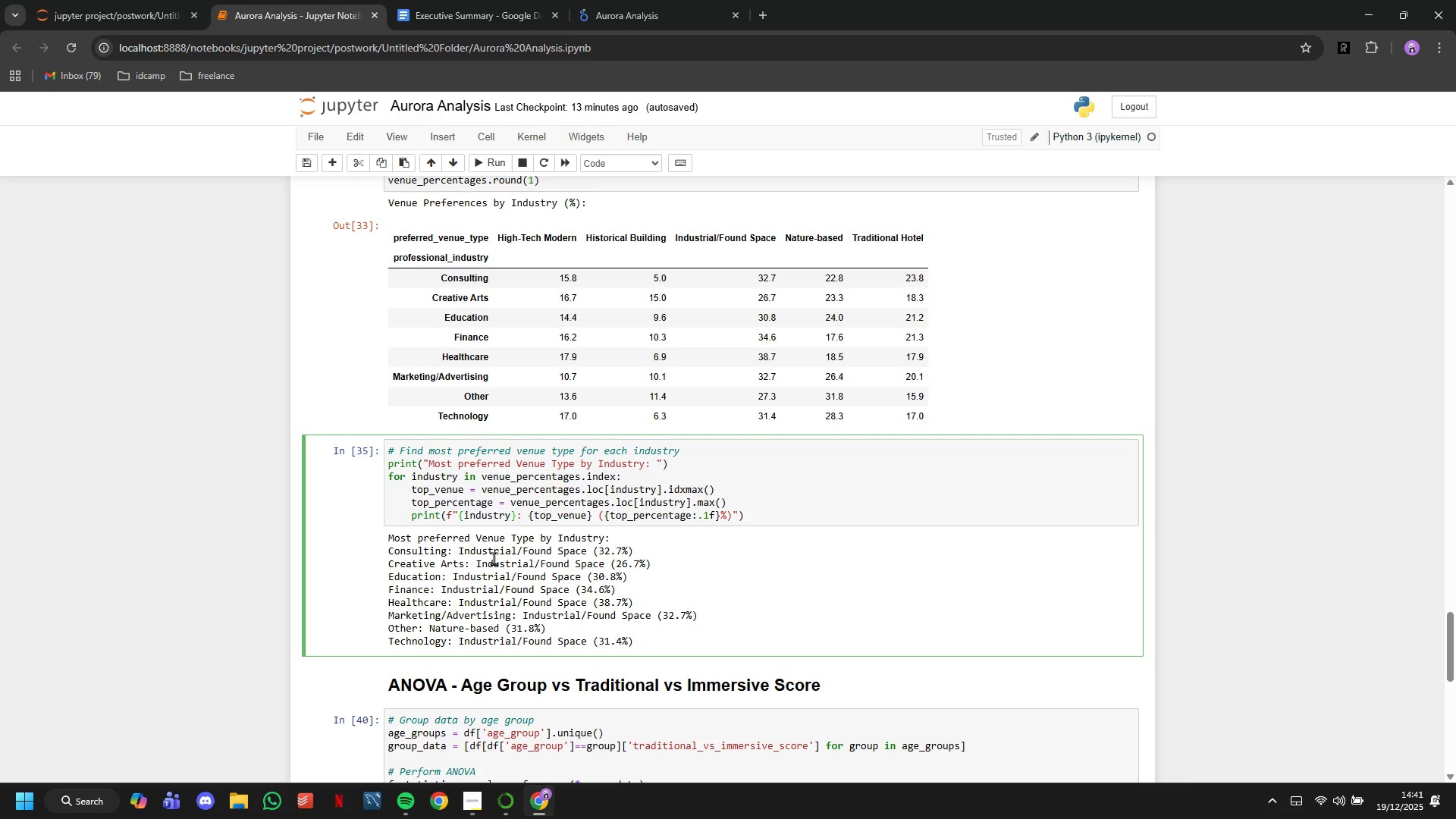 
scroll: coordinate [529, 557], scroll_direction: up, amount: 40.0
 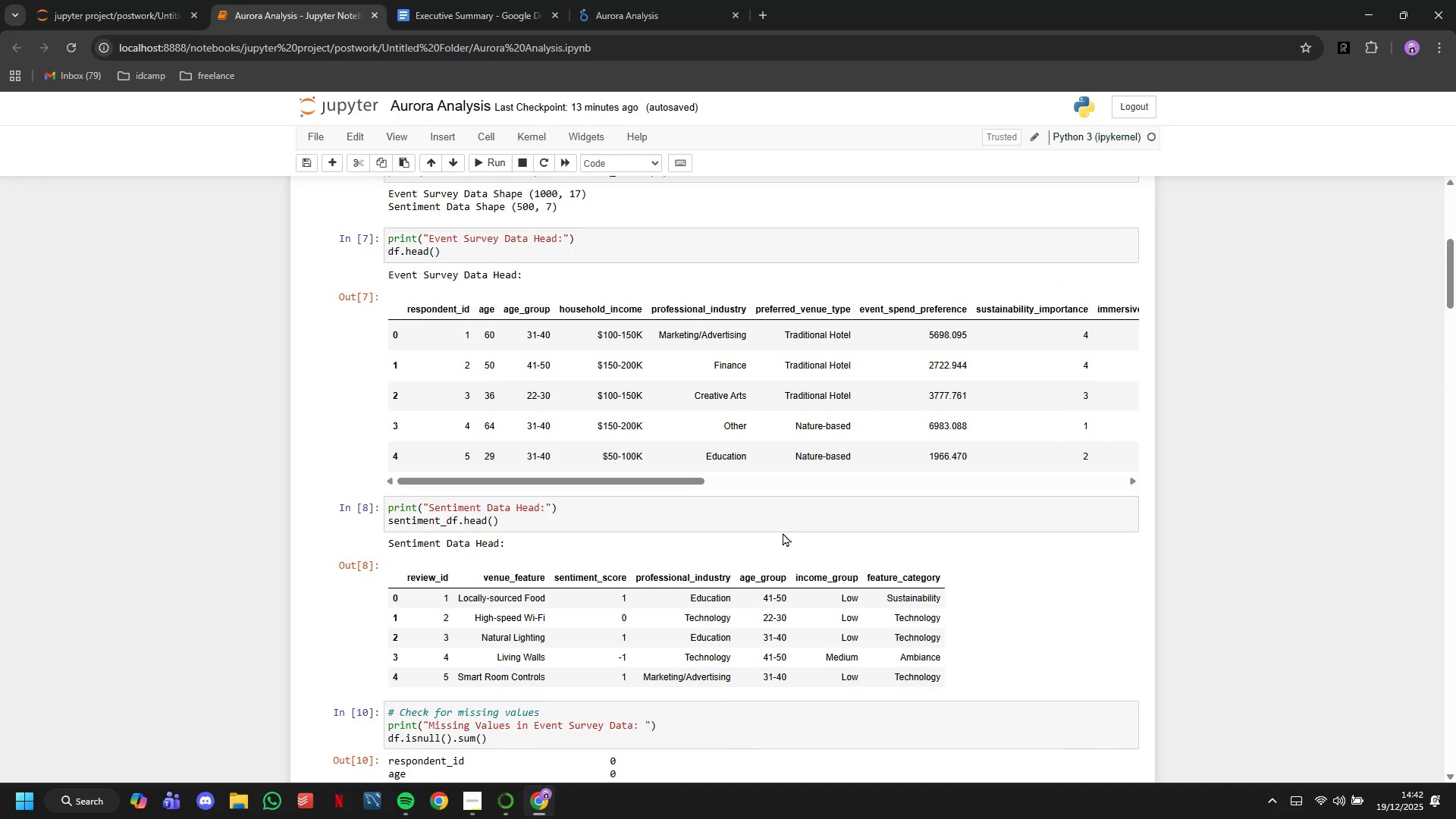 
scroll: coordinate [799, 504], scroll_direction: down, amount: 2.0
 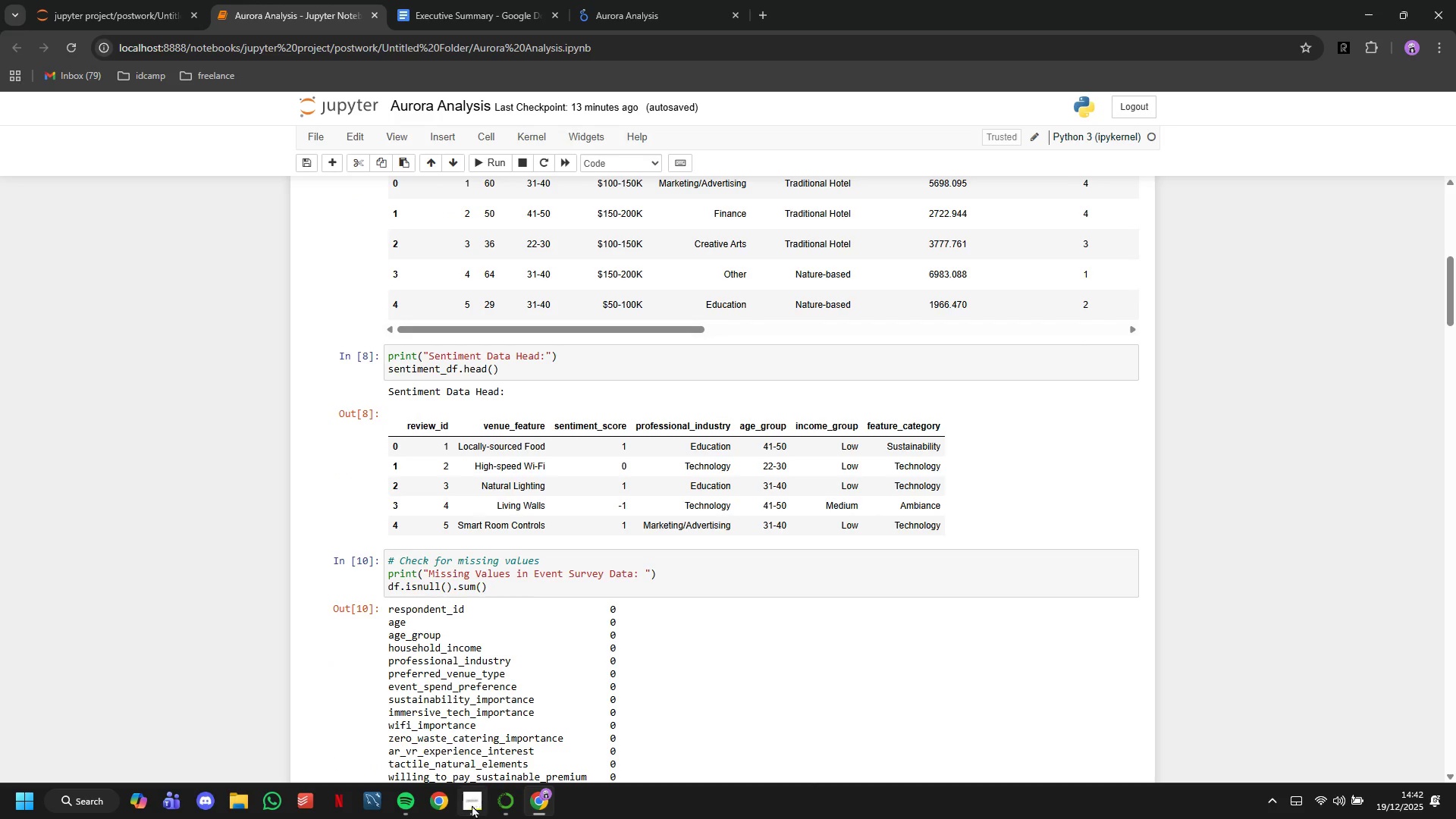 
left_click([472, 805])
 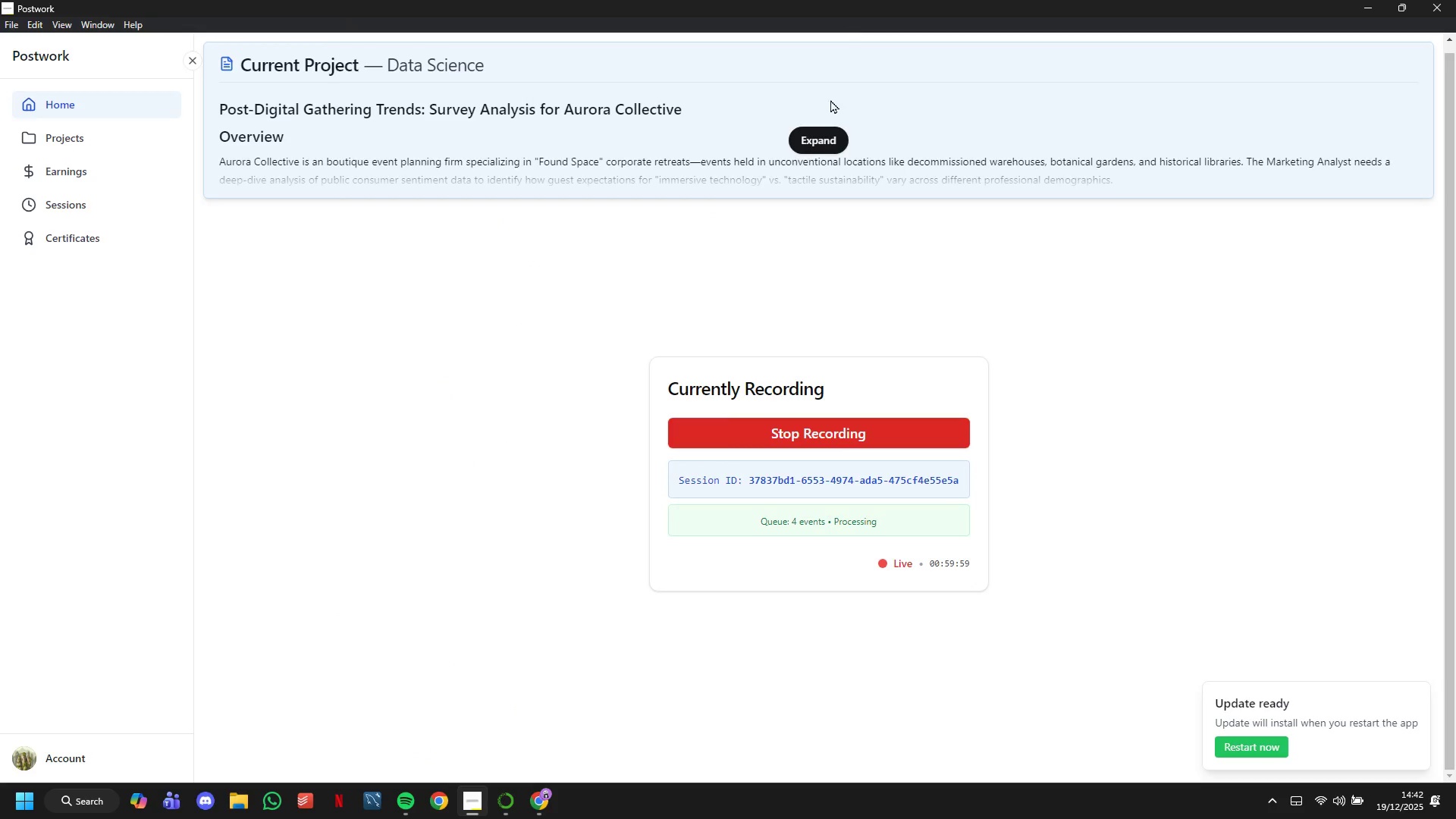 
left_click([826, 130])
 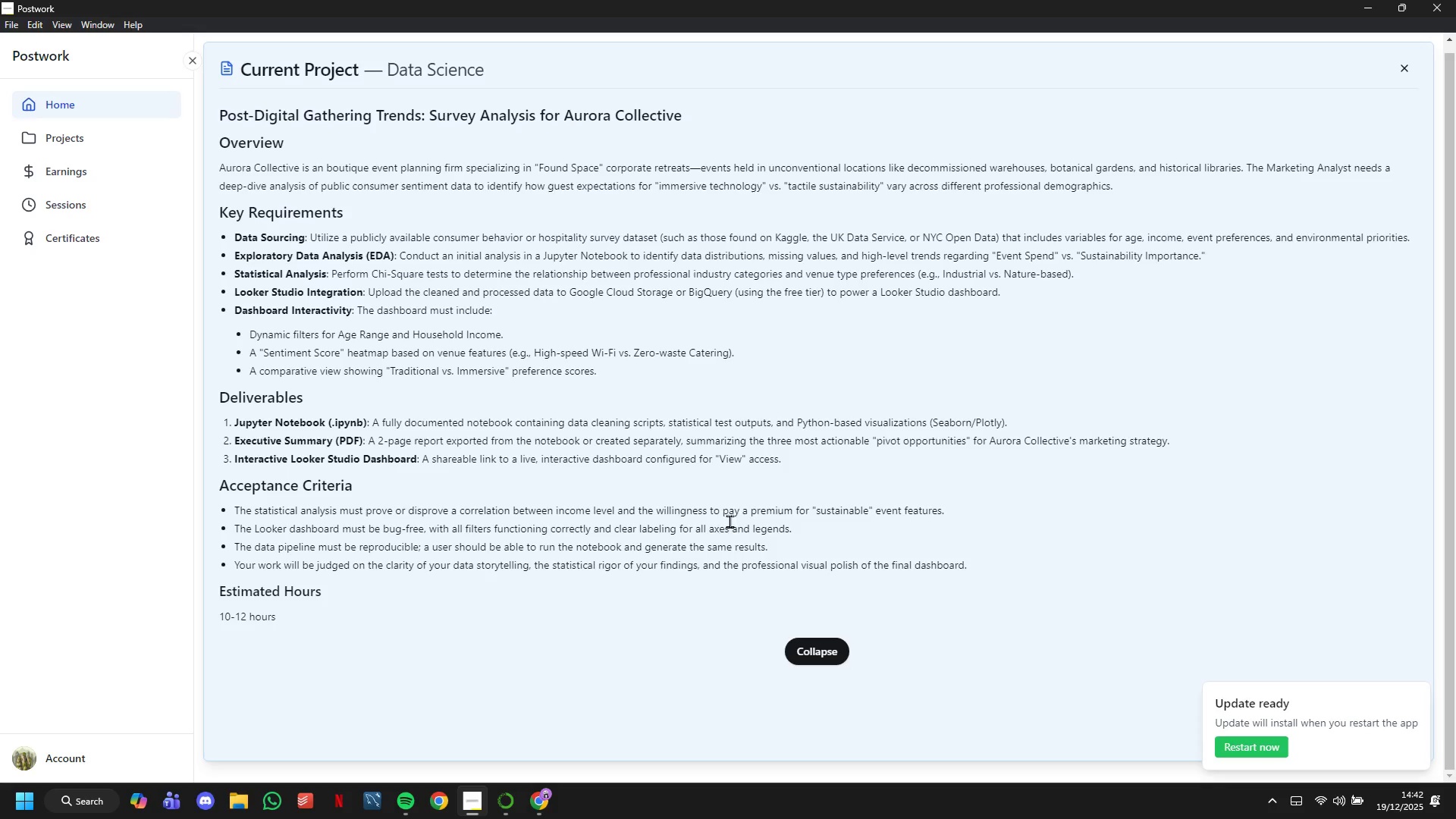 
left_click([802, 639])
 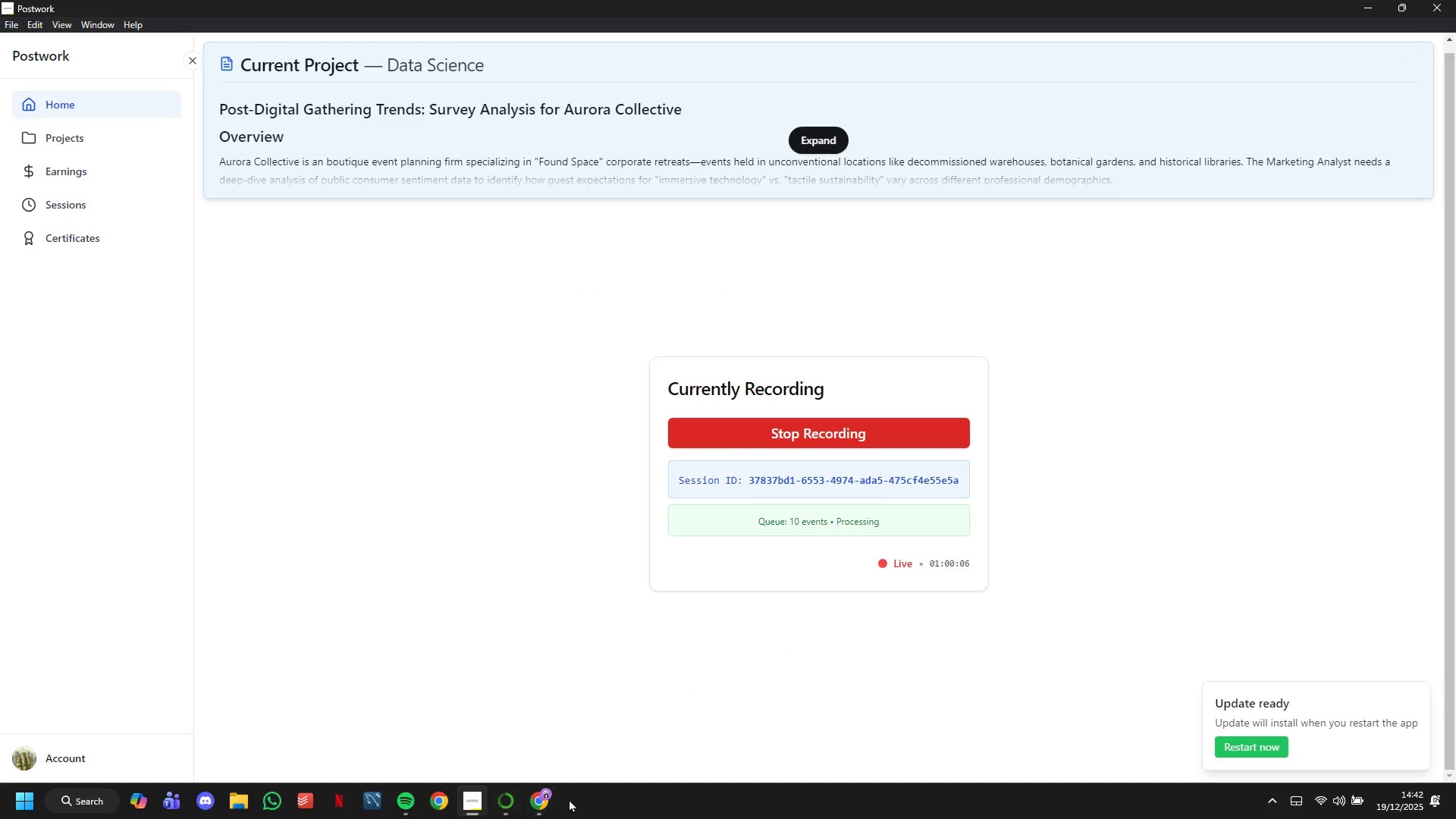 
left_click([545, 799])
 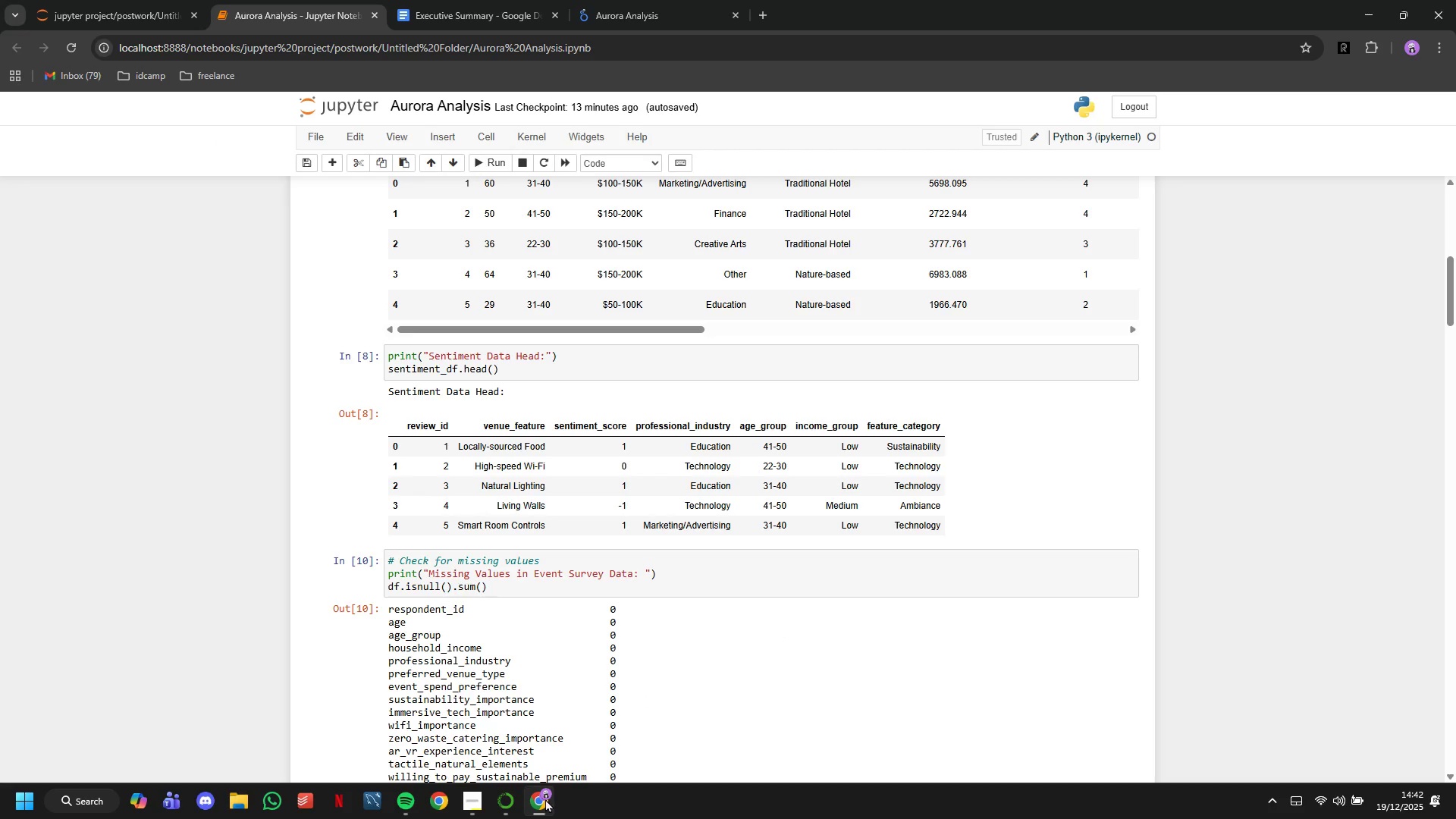 
wait(6.06)
 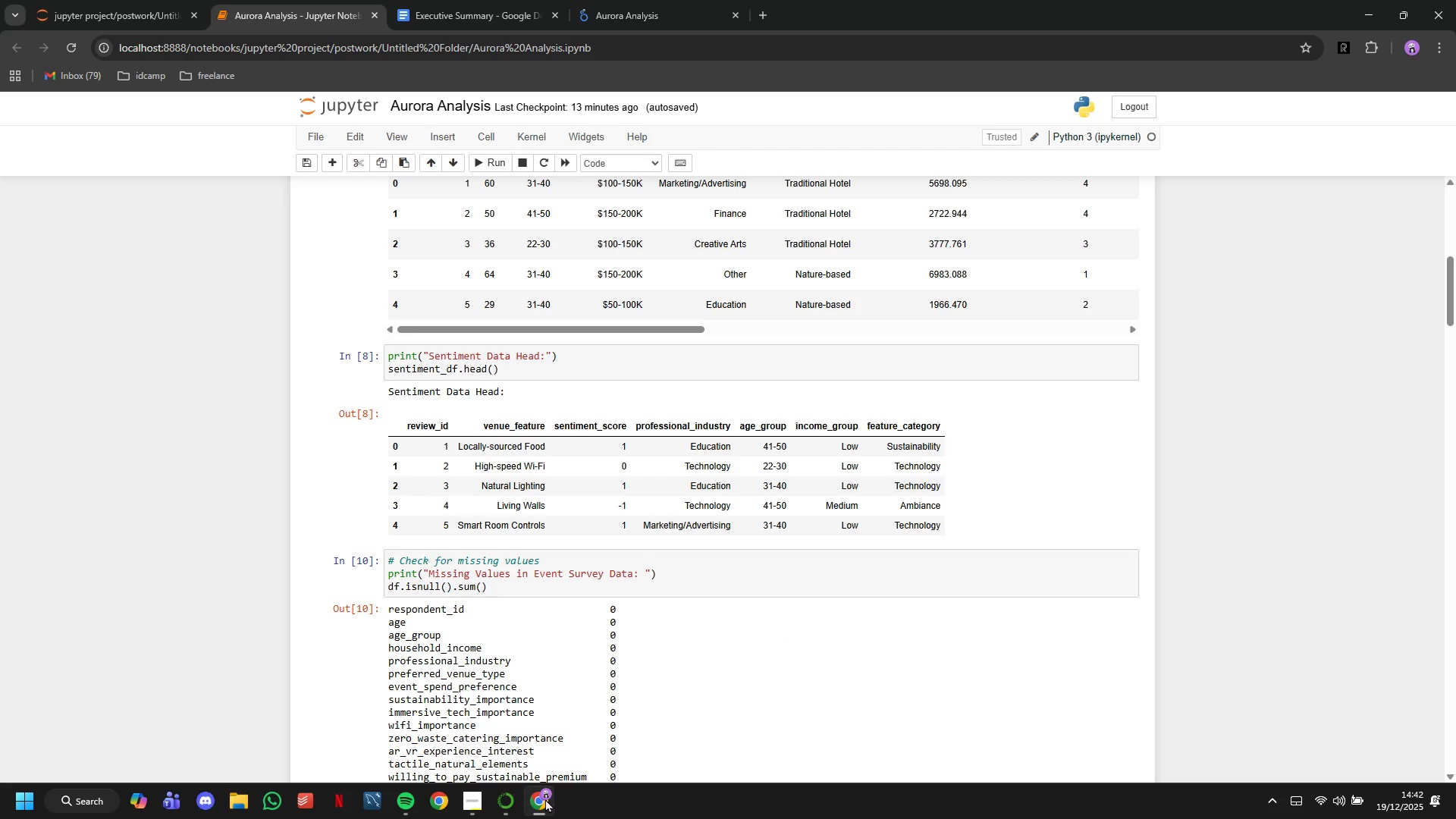 
scroll: coordinate [506, 571], scroll_direction: down, amount: 51.0
 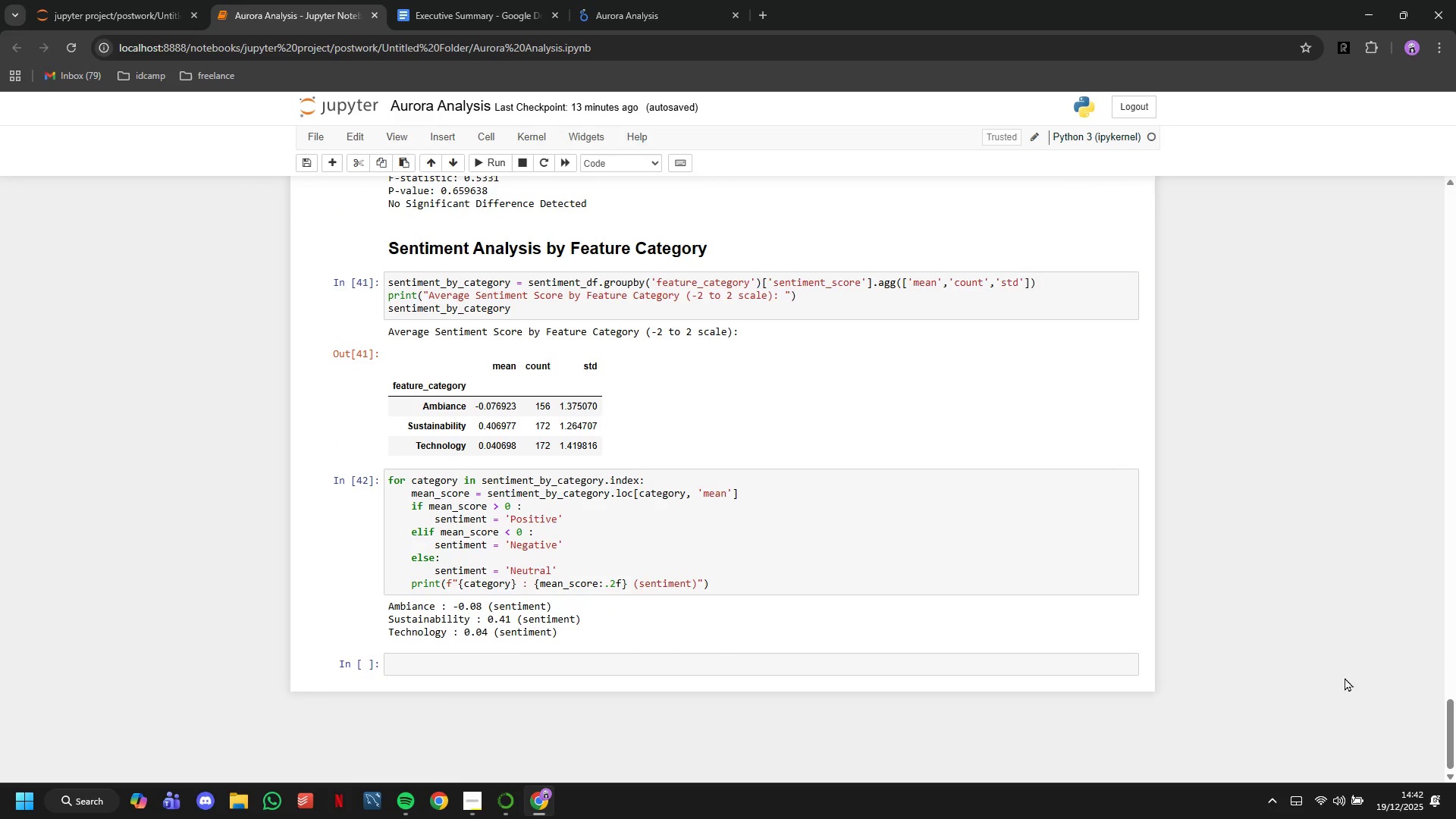 
scroll: coordinate [814, 569], scroll_direction: up, amount: 1.0
 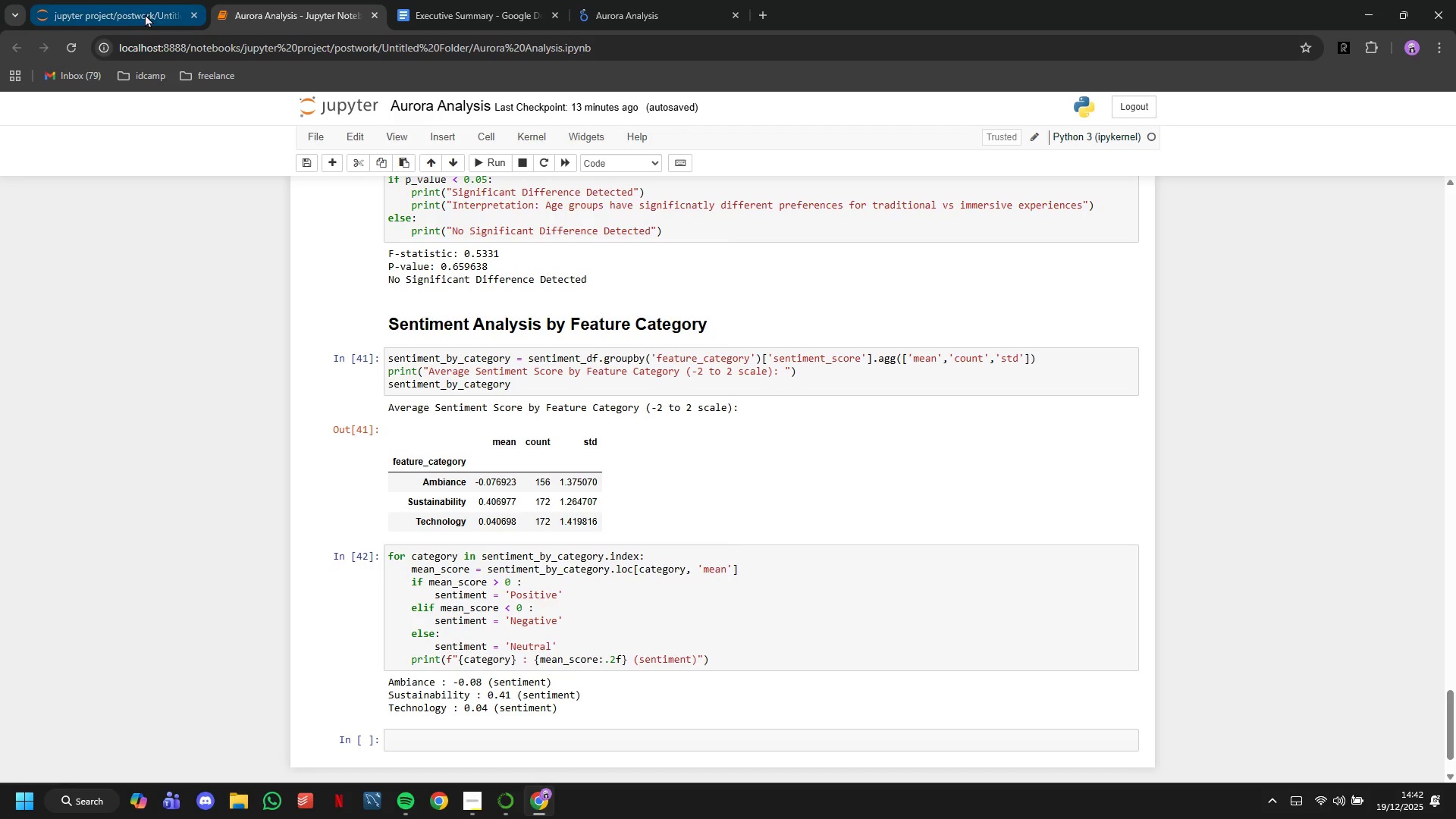 
left_click([145, 14])
 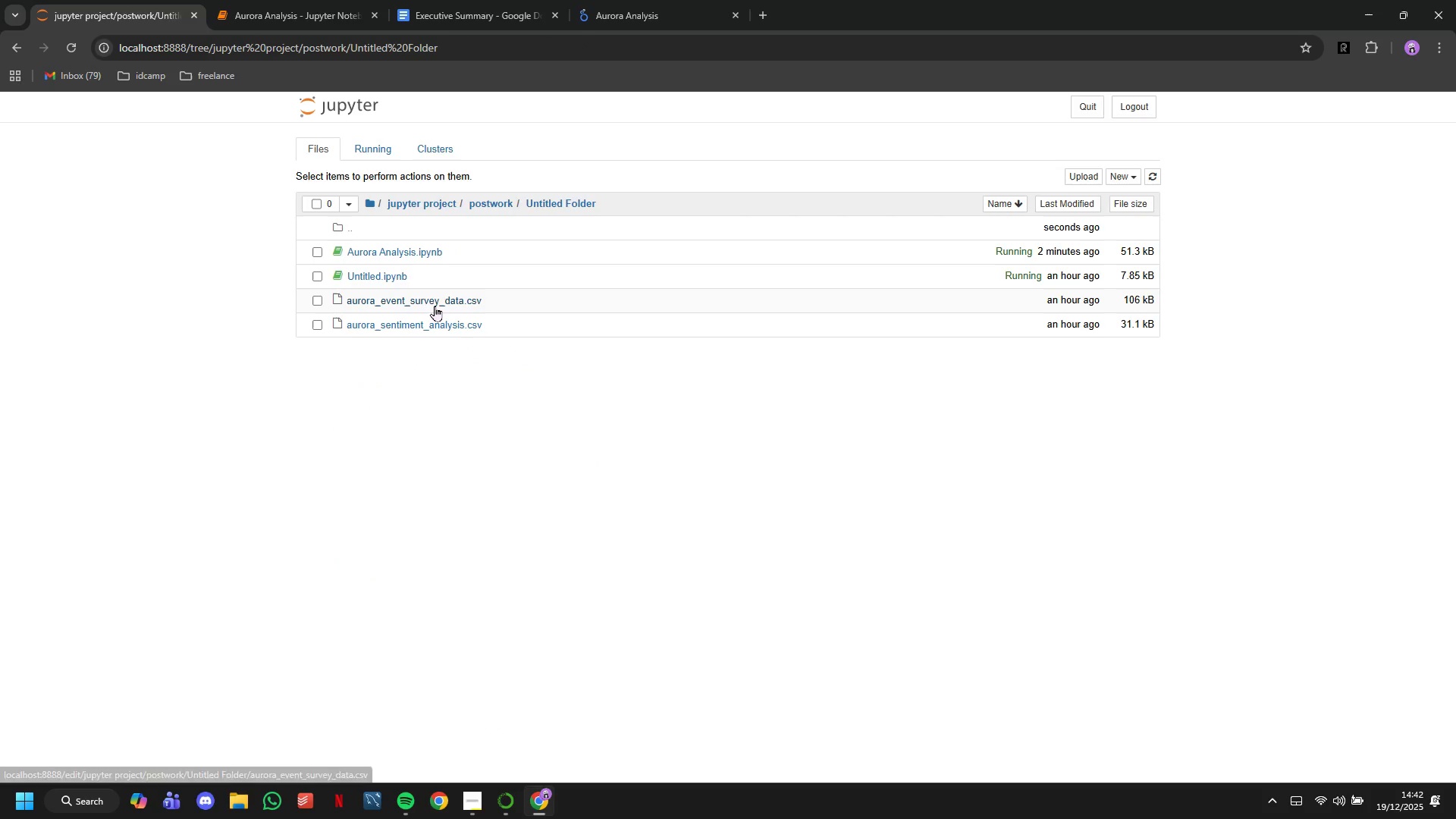 
left_click([435, 306])
 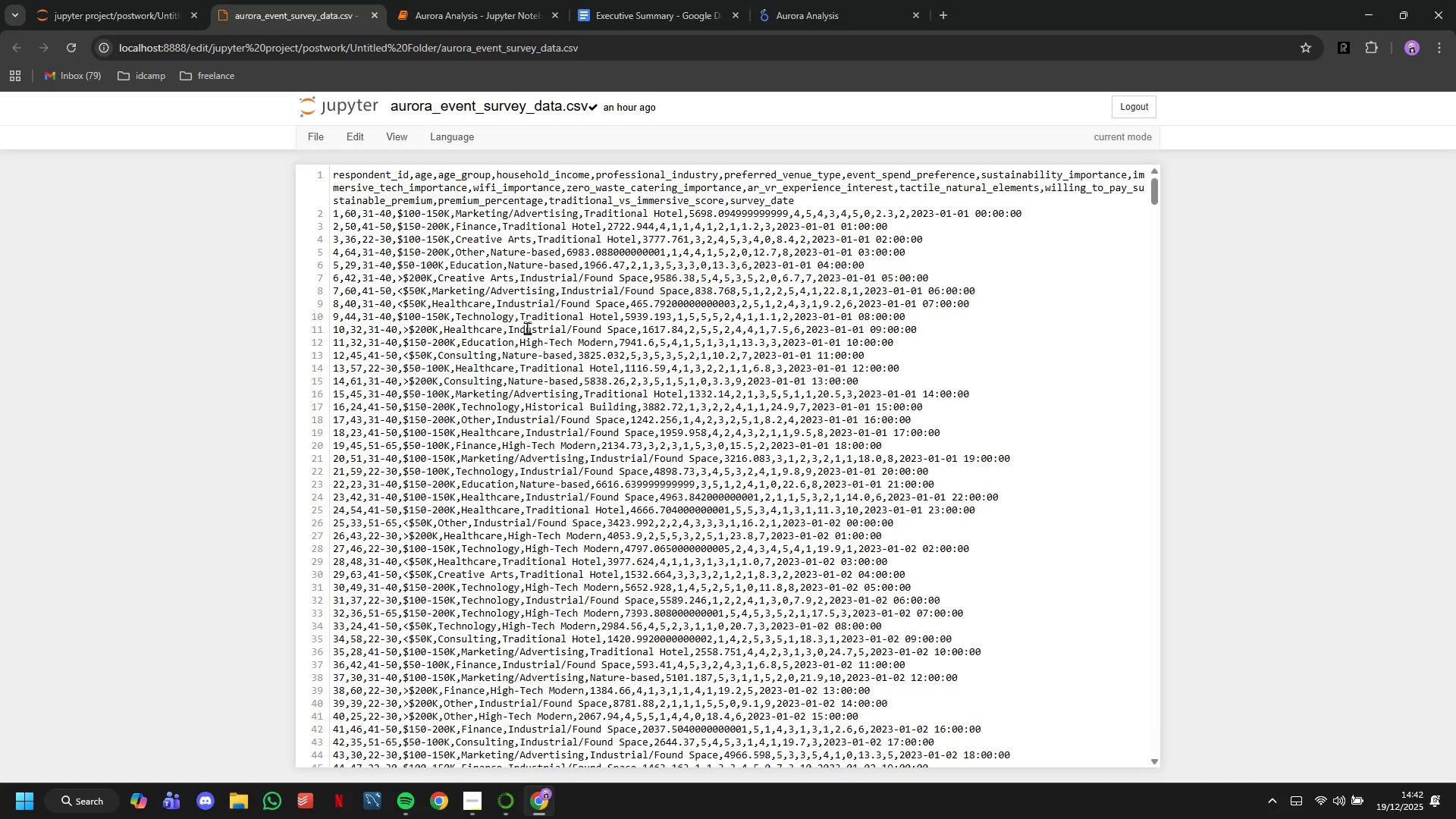 
scroll: coordinate [527, 328], scroll_direction: down, amount: 13.0
 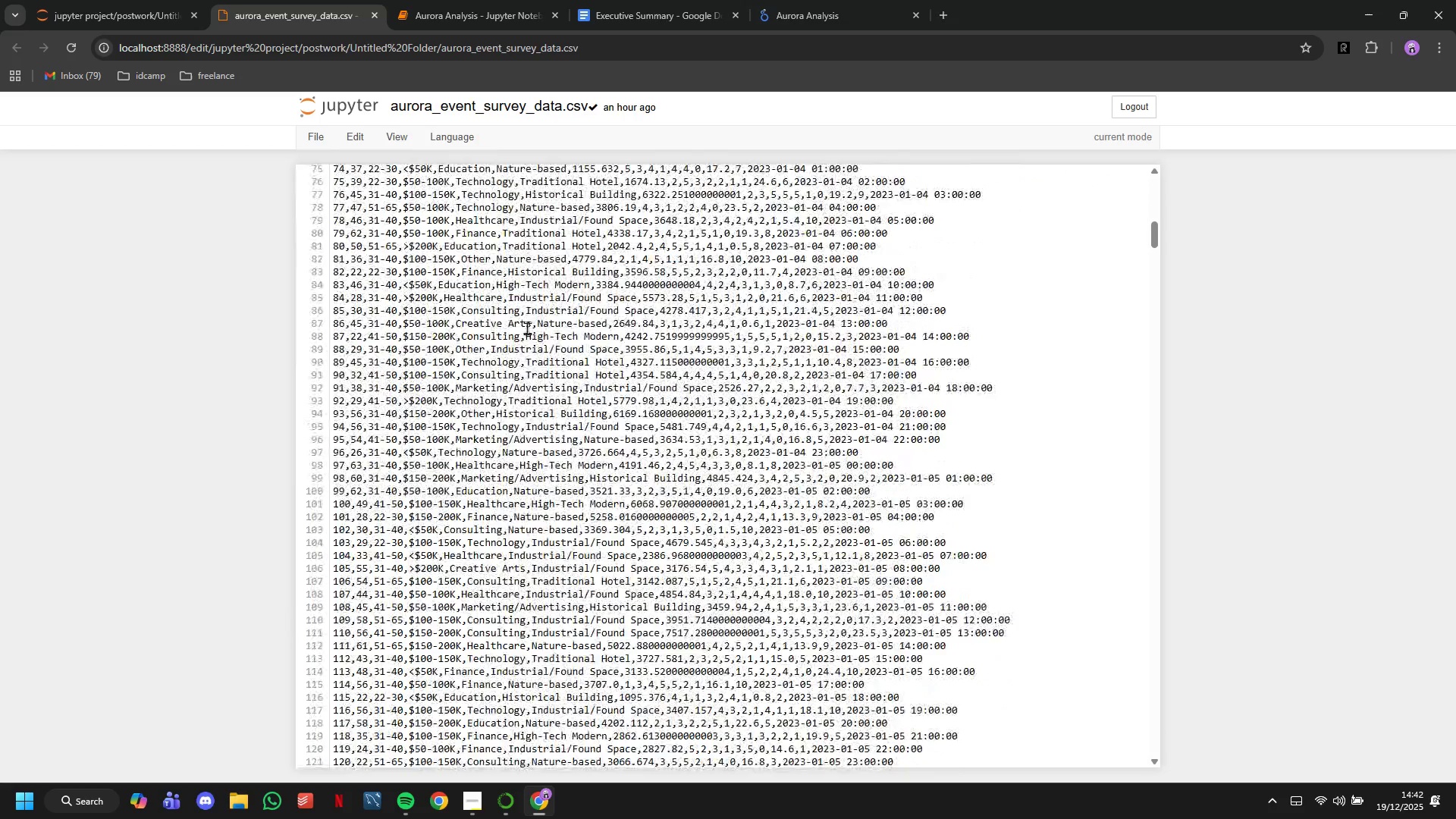 
scroll: coordinate [527, 328], scroll_direction: up, amount: 6.0
 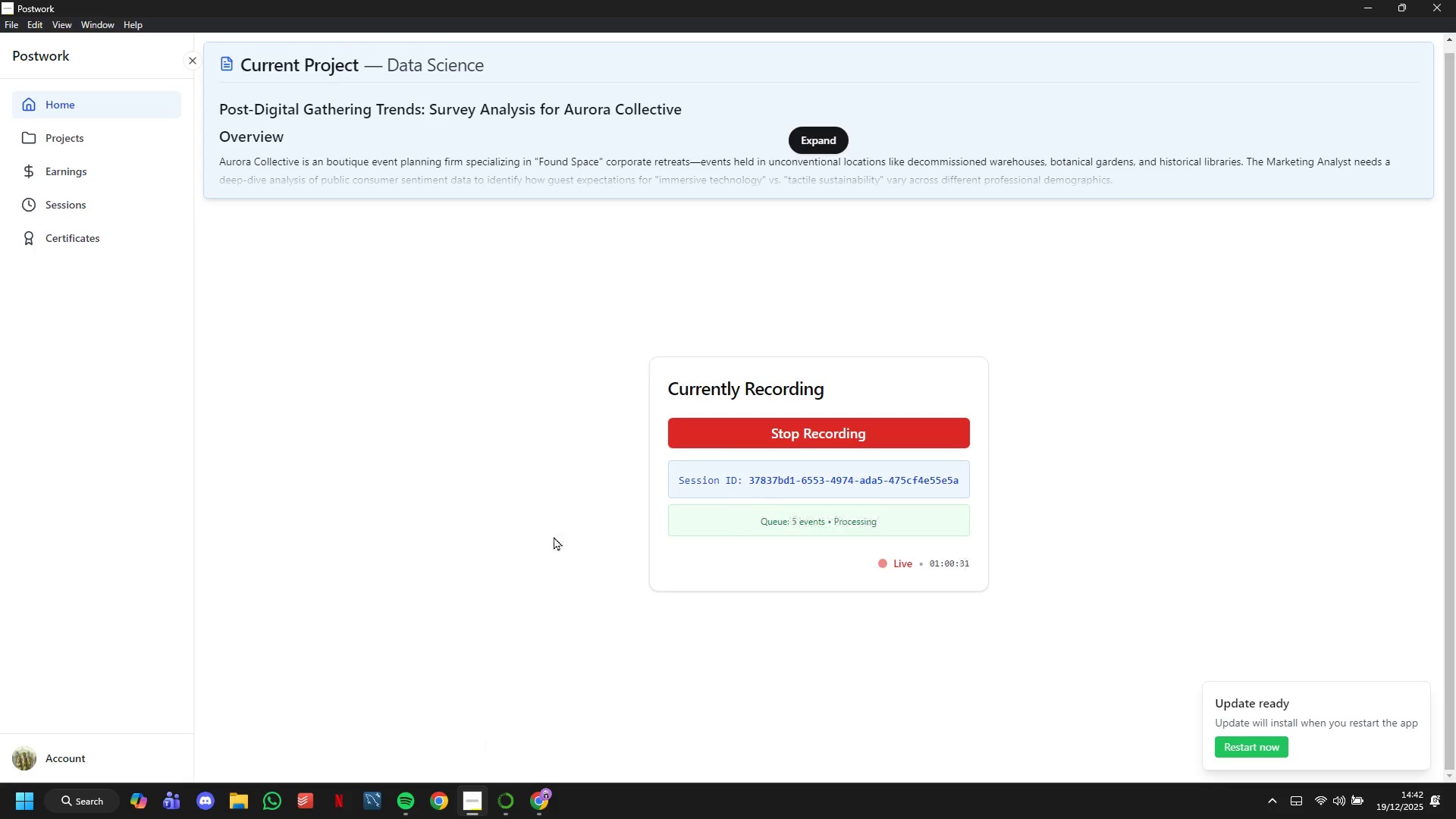 
left_click([830, 136])
 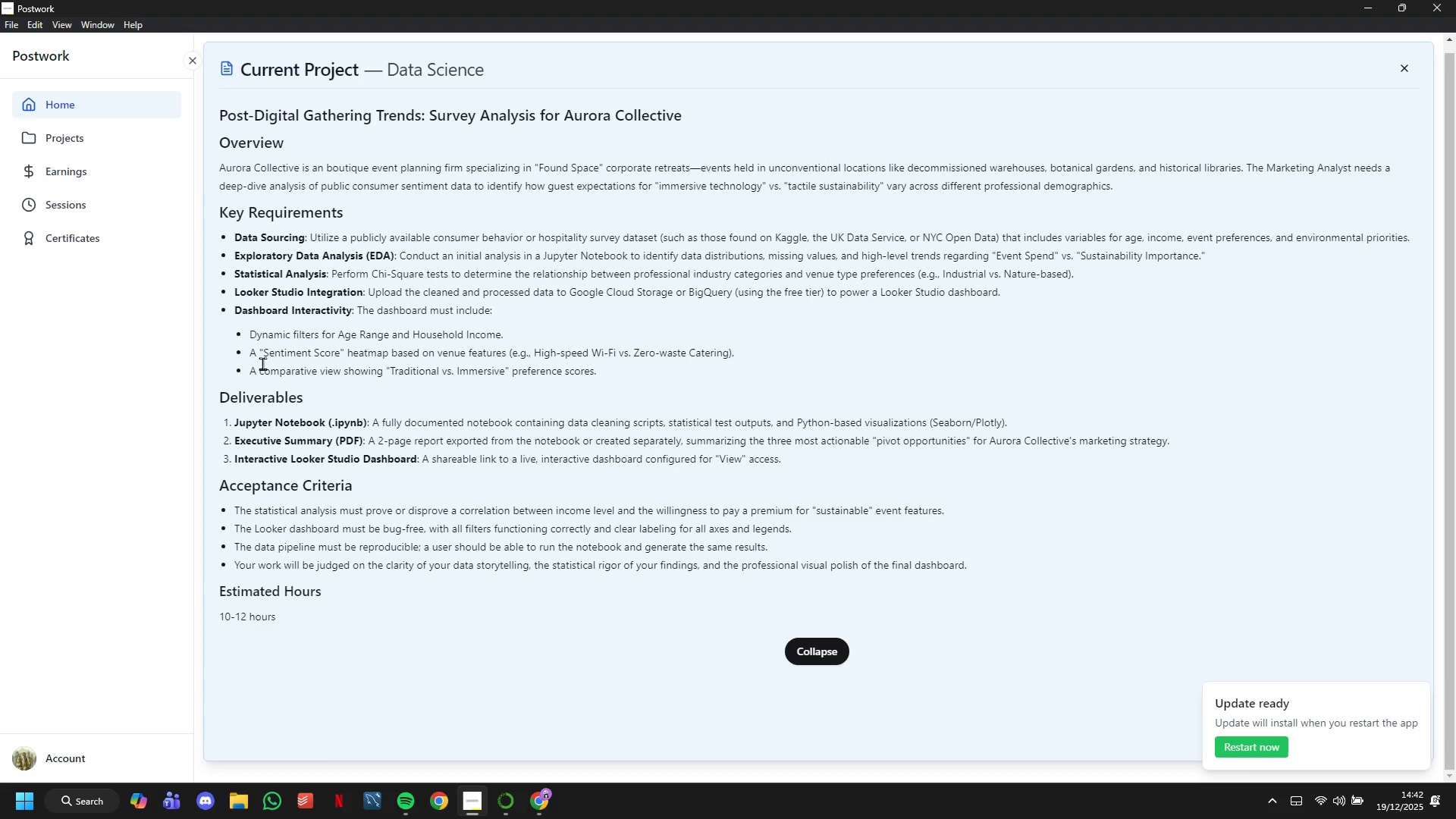 
wait(6.86)
 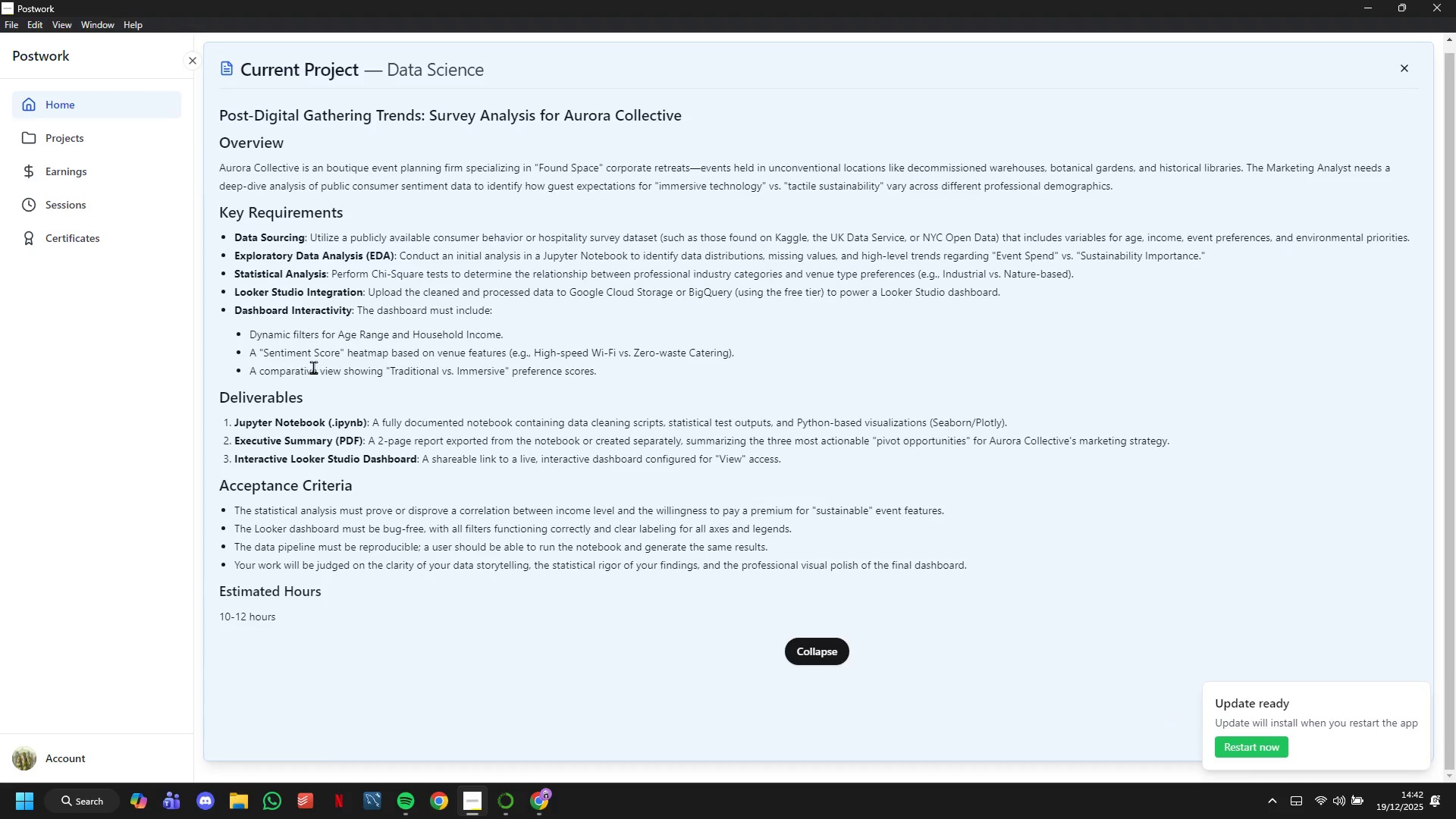 
left_click([822, 652])
 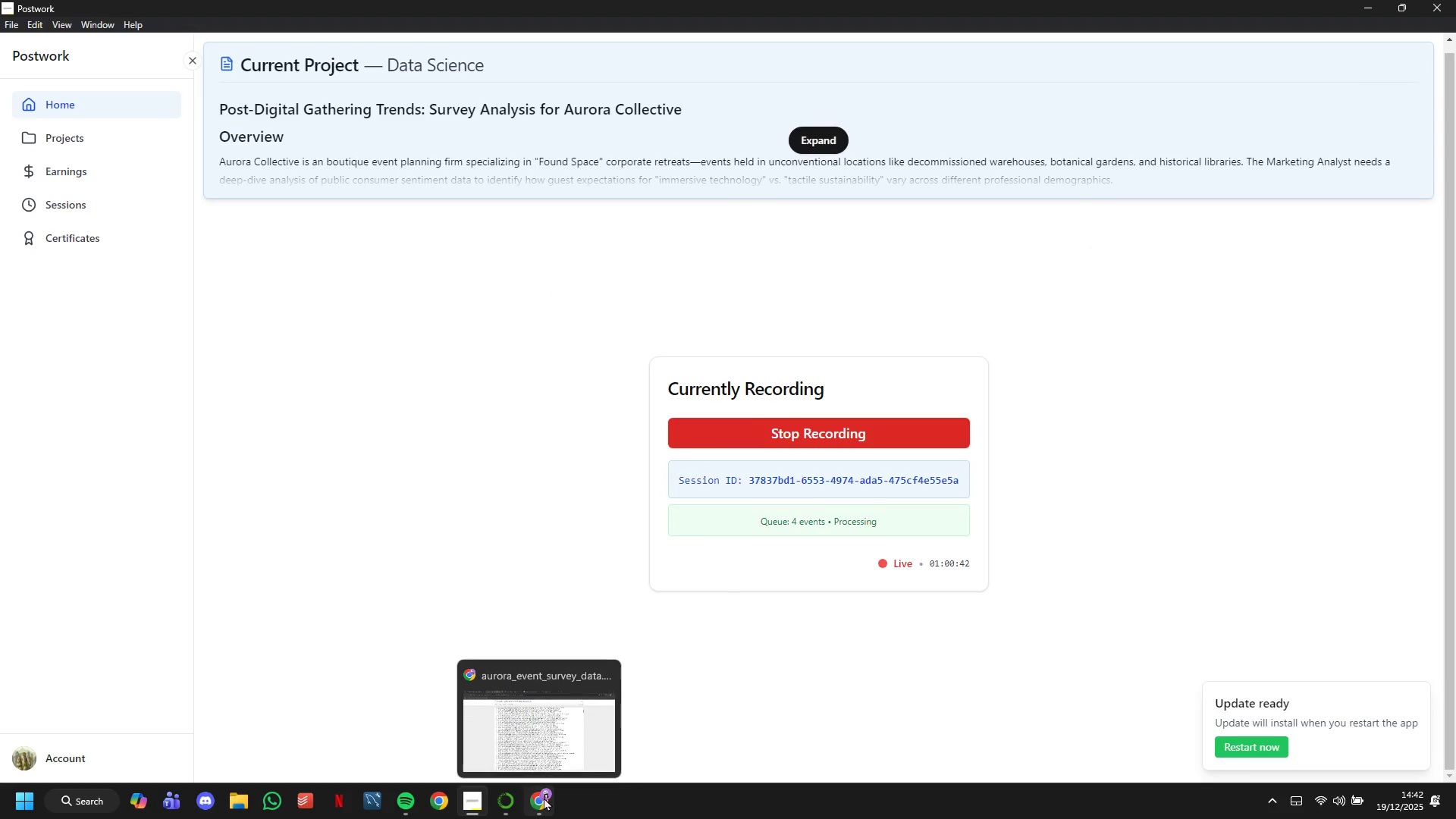 
left_click([531, 735])
 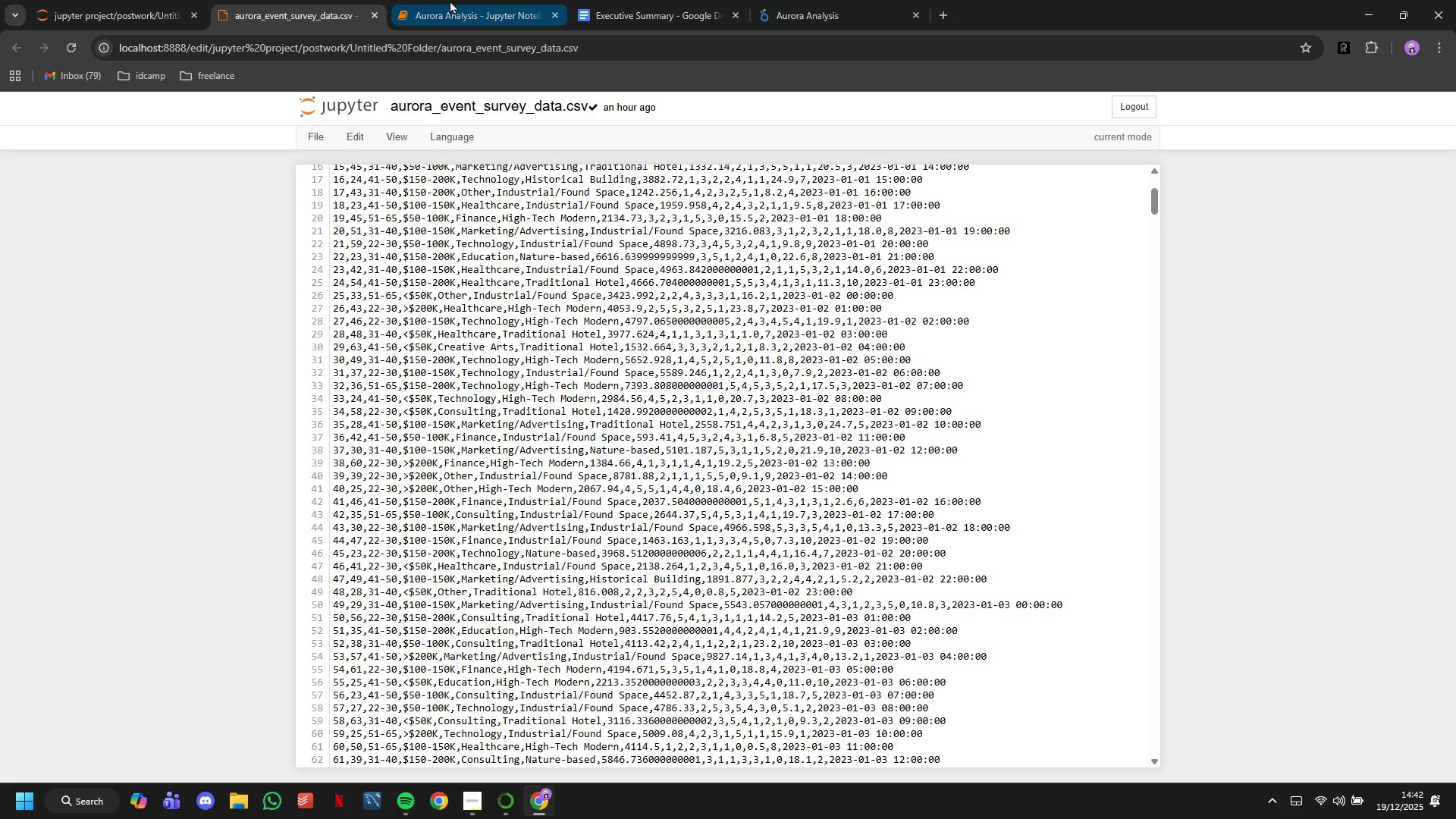 
left_click([450, 0])
 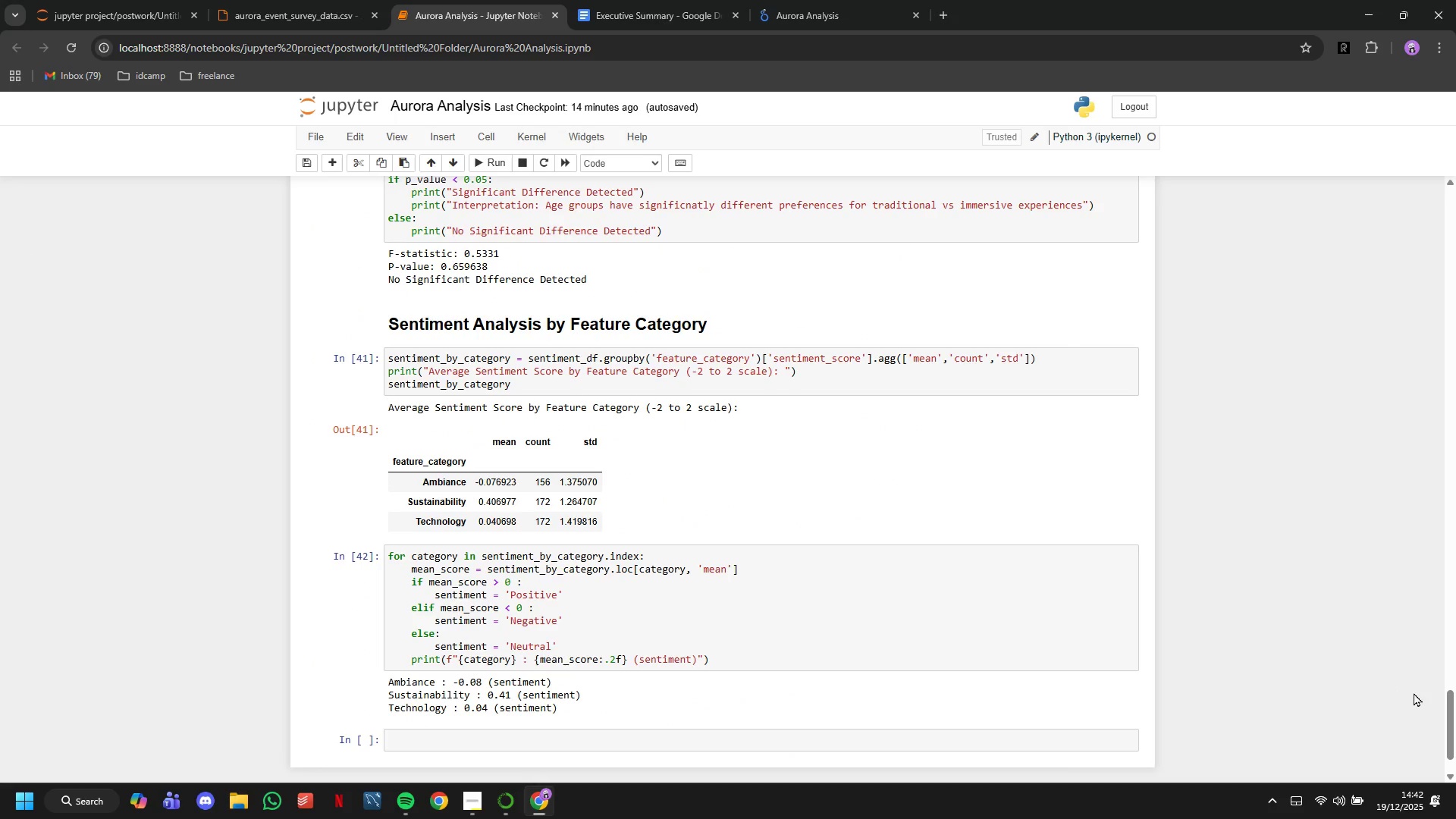 
left_click_drag(start_coordinate=[1455, 714], to_coordinate=[1432, 271])
 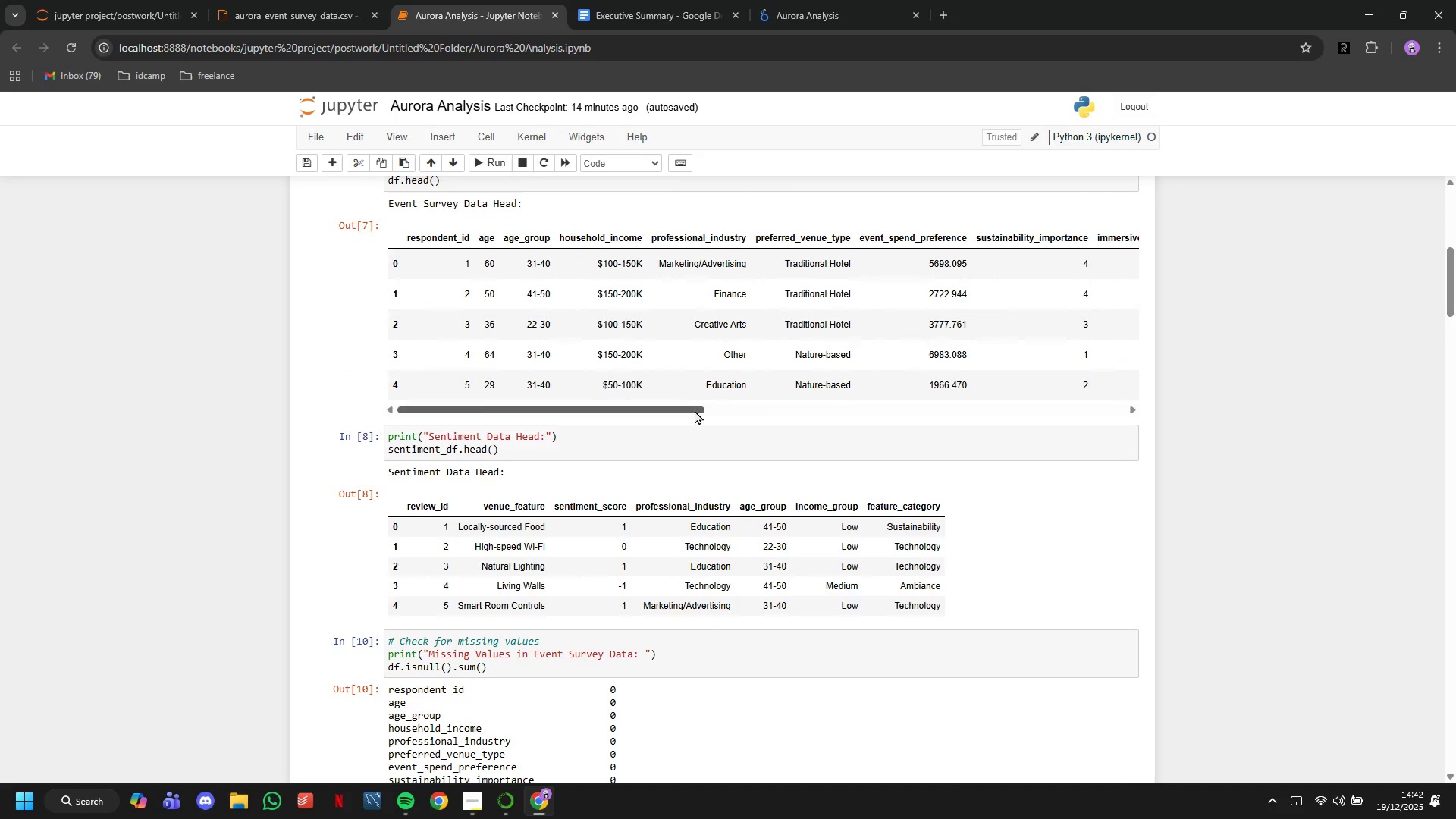 
left_click_drag(start_coordinate=[674, 410], to_coordinate=[1146, 409])
 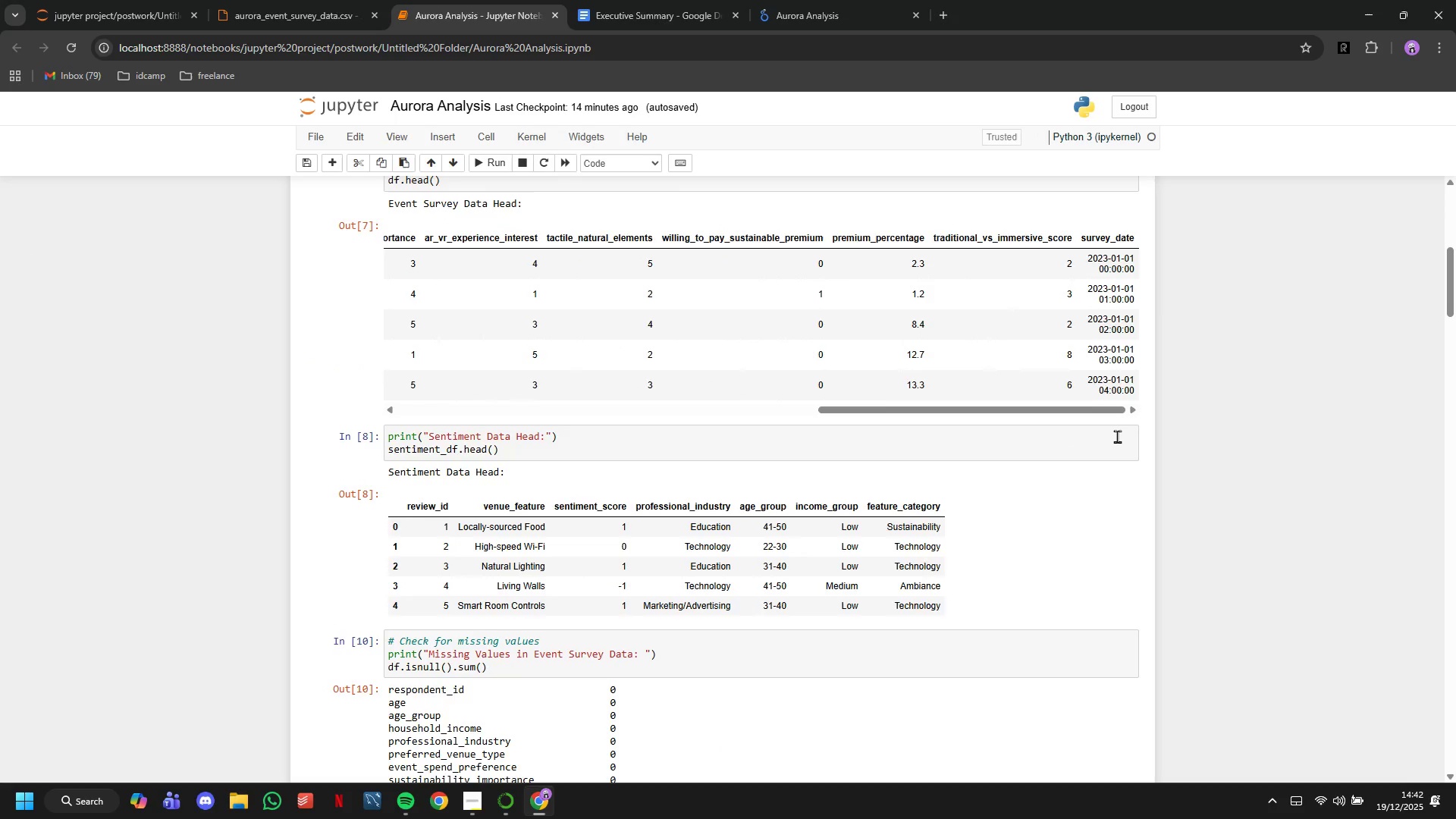 
scroll: coordinate [1117, 436], scroll_direction: down, amount: 1.0
 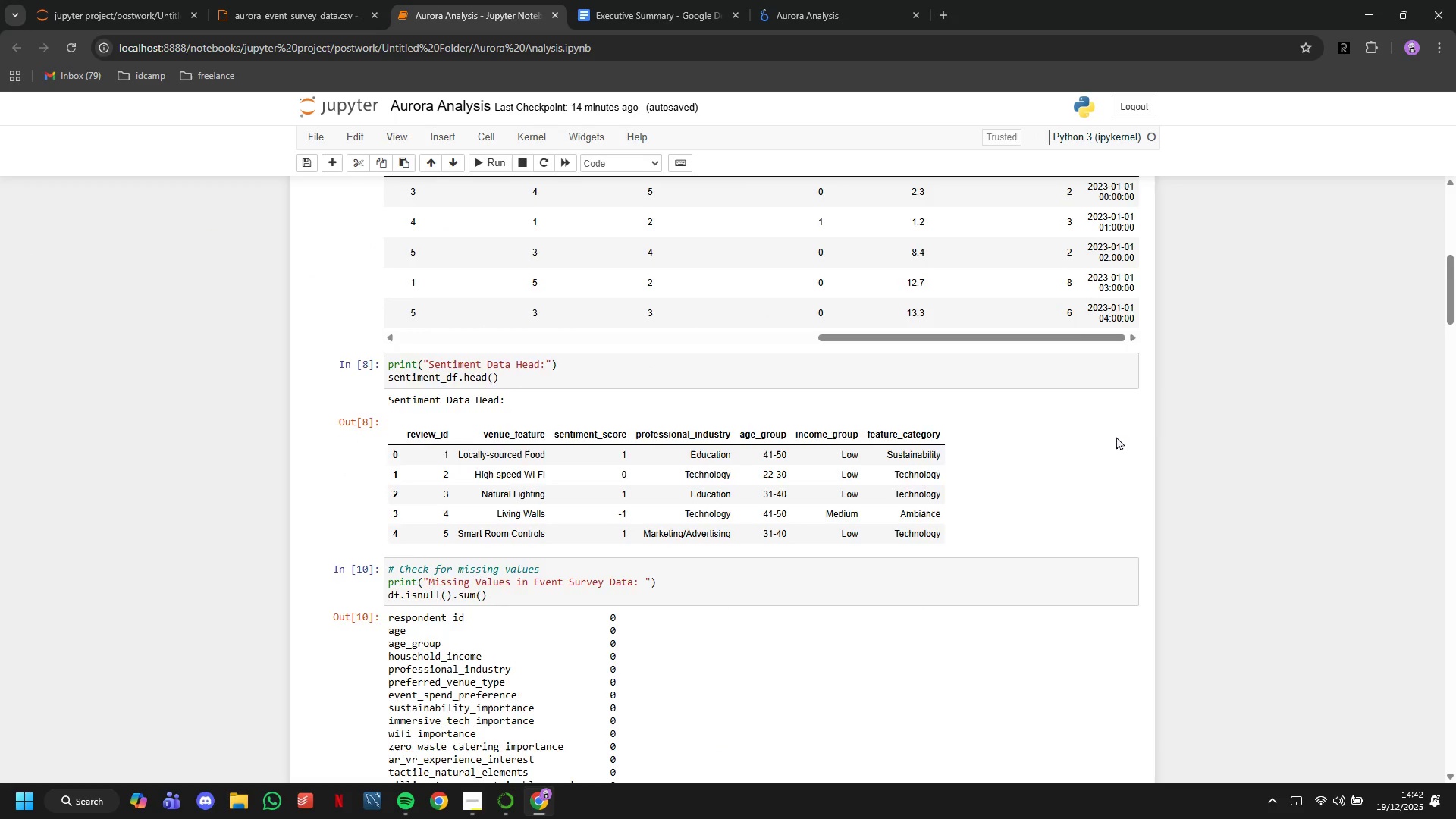 
scroll: coordinate [1116, 436], scroll_direction: up, amount: 1.0
 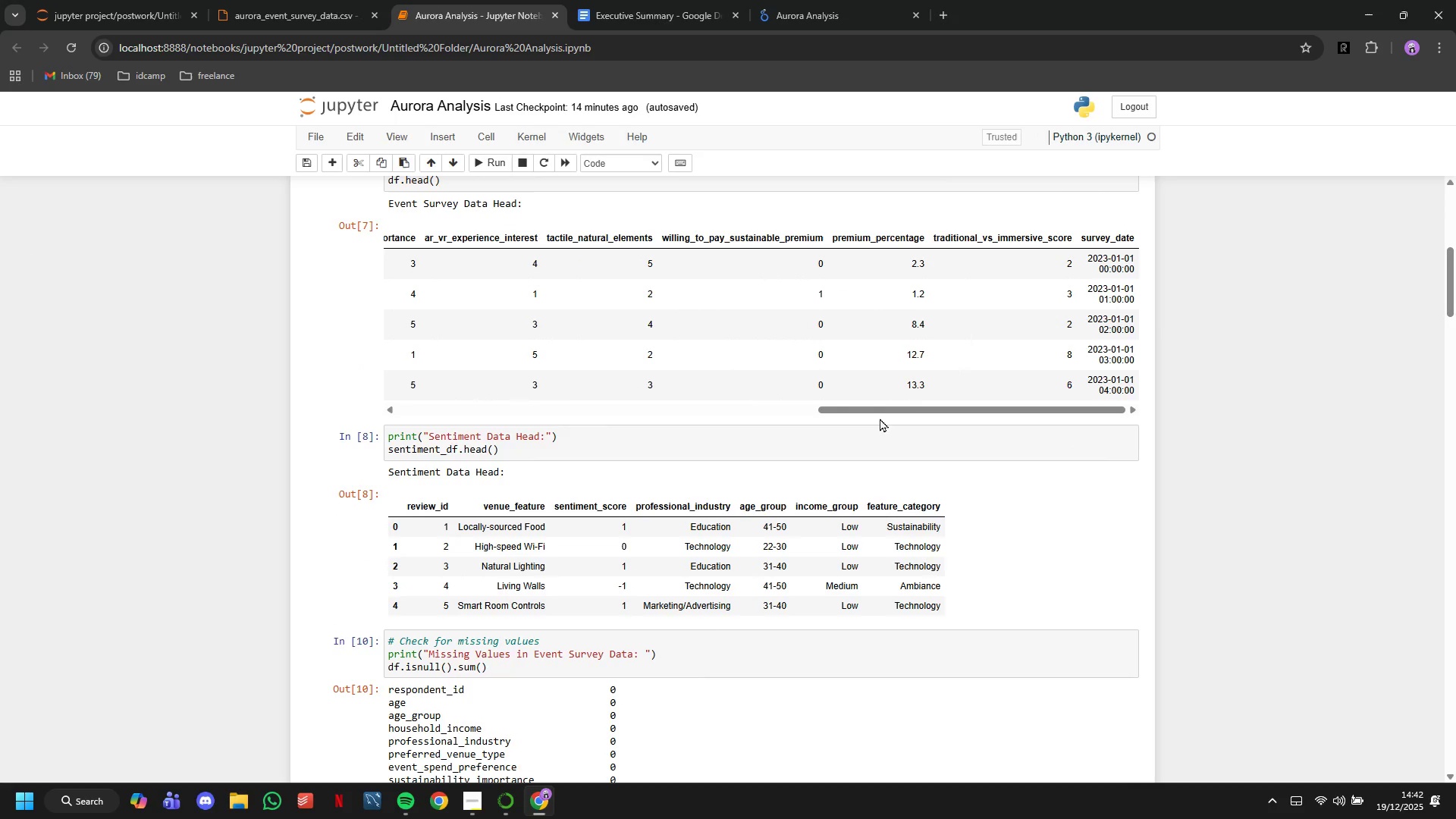 
wait(5.76)
 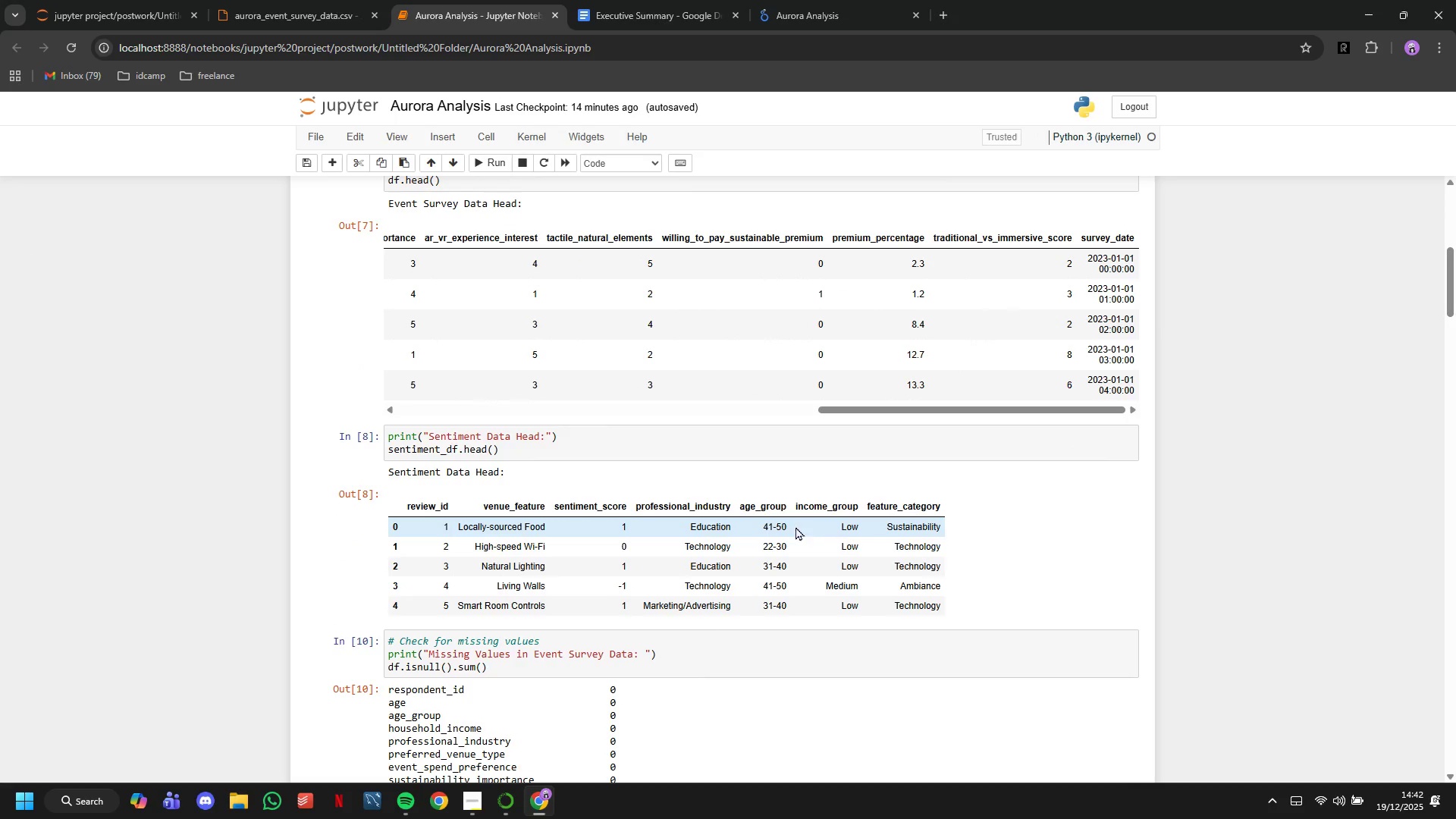 
left_click([470, 813])
 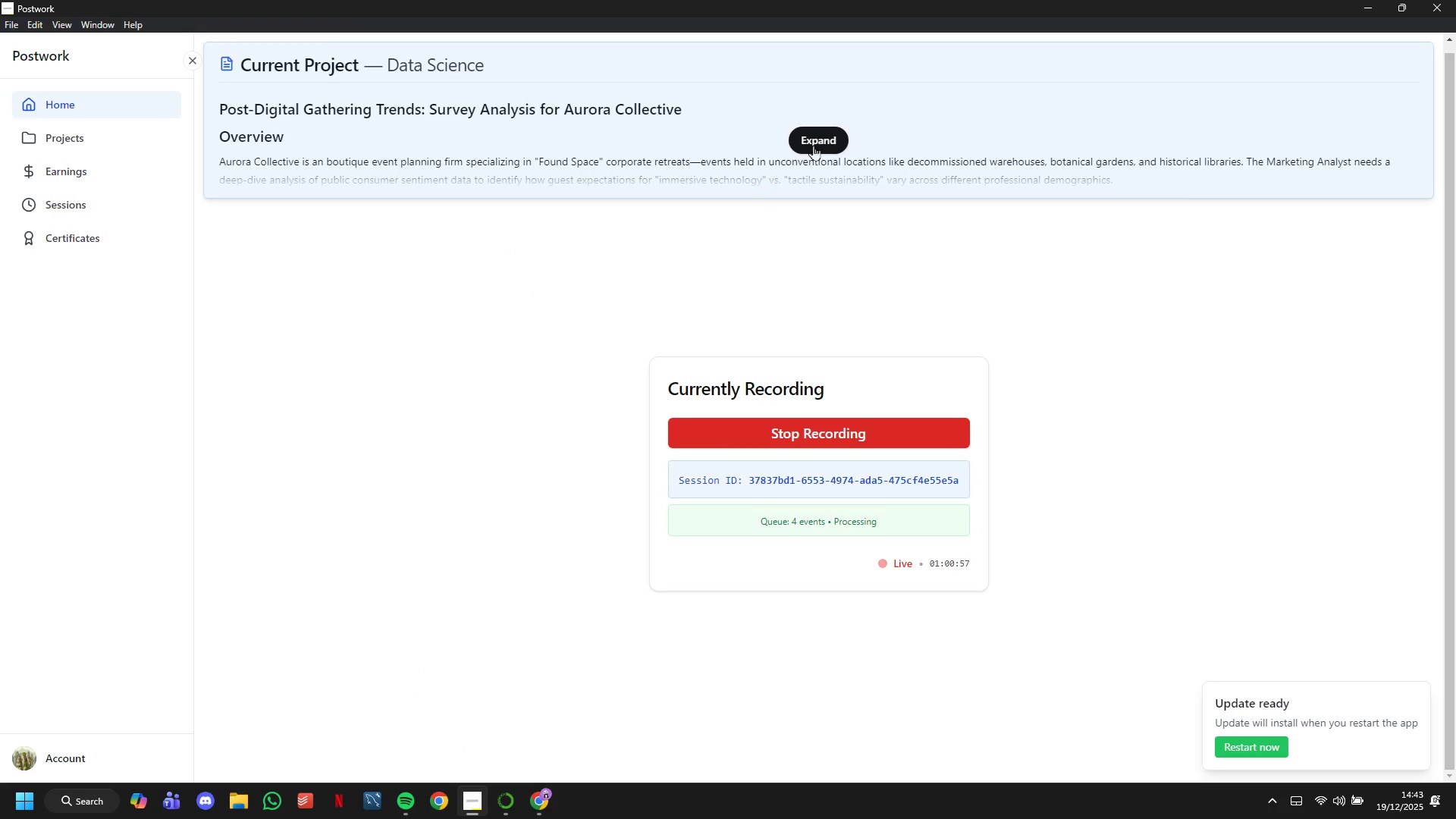 
left_click([823, 135])
 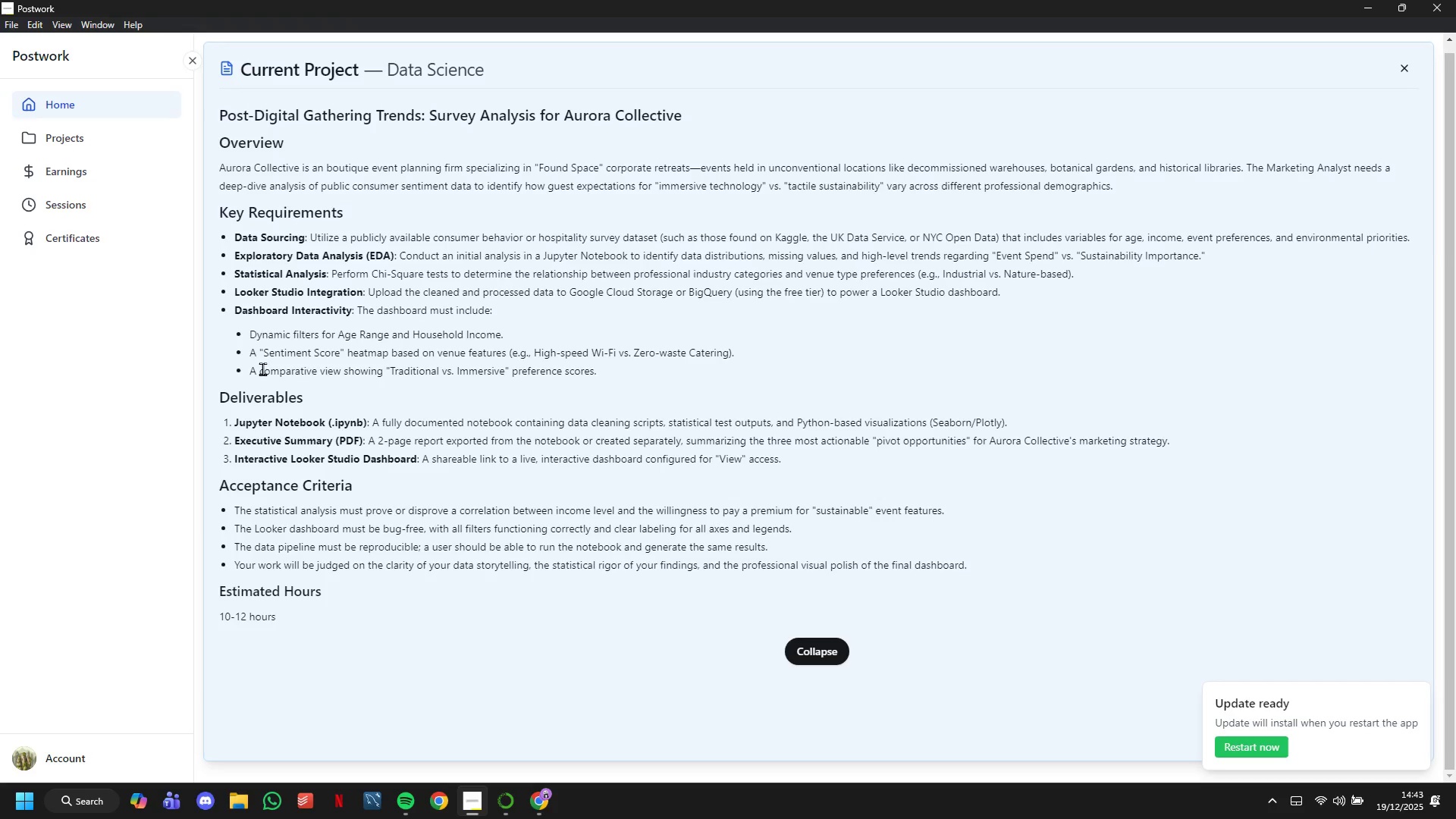 
left_click_drag(start_coordinate=[254, 369], to_coordinate=[601, 377])
 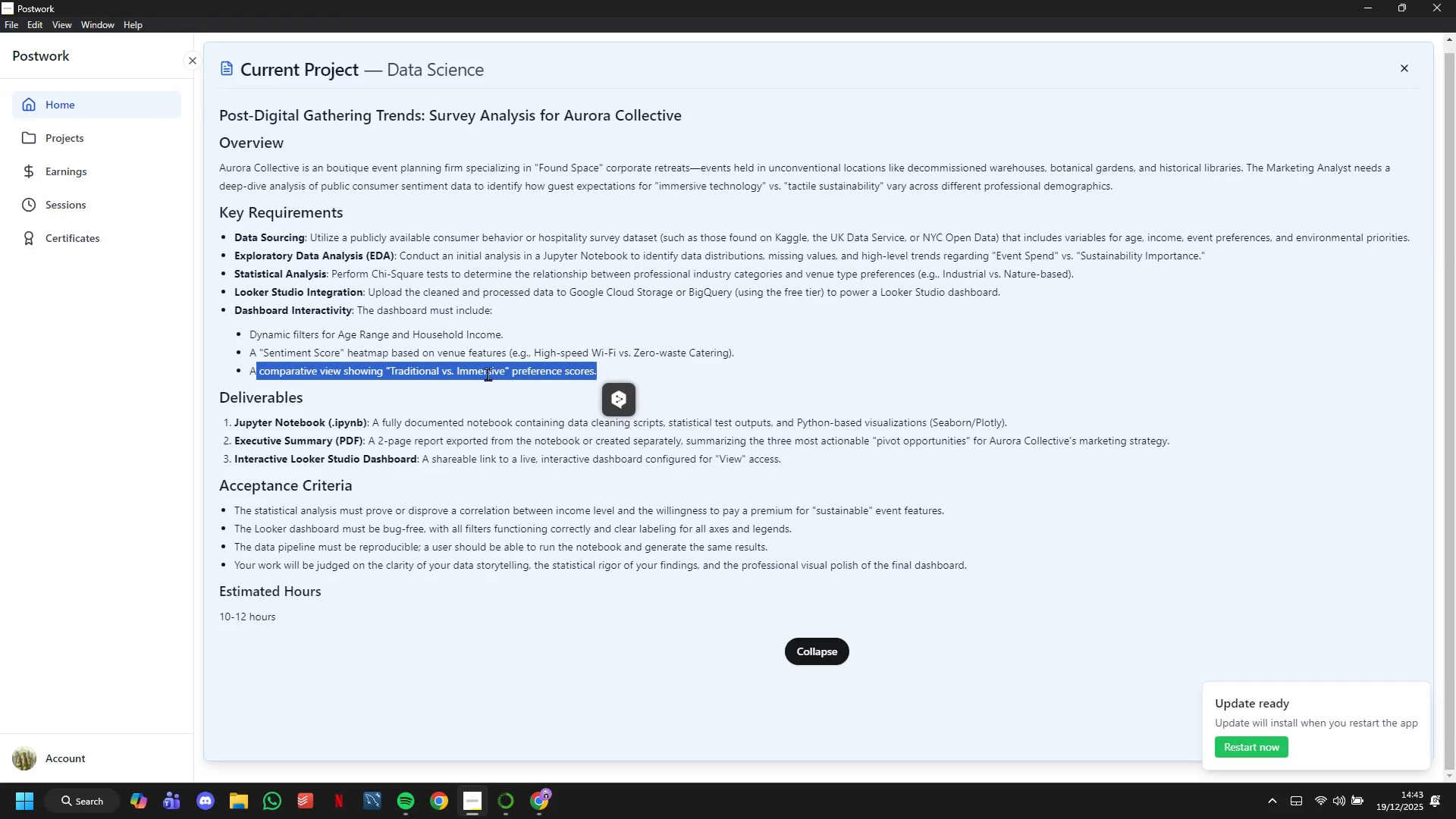 
left_click([487, 374])
 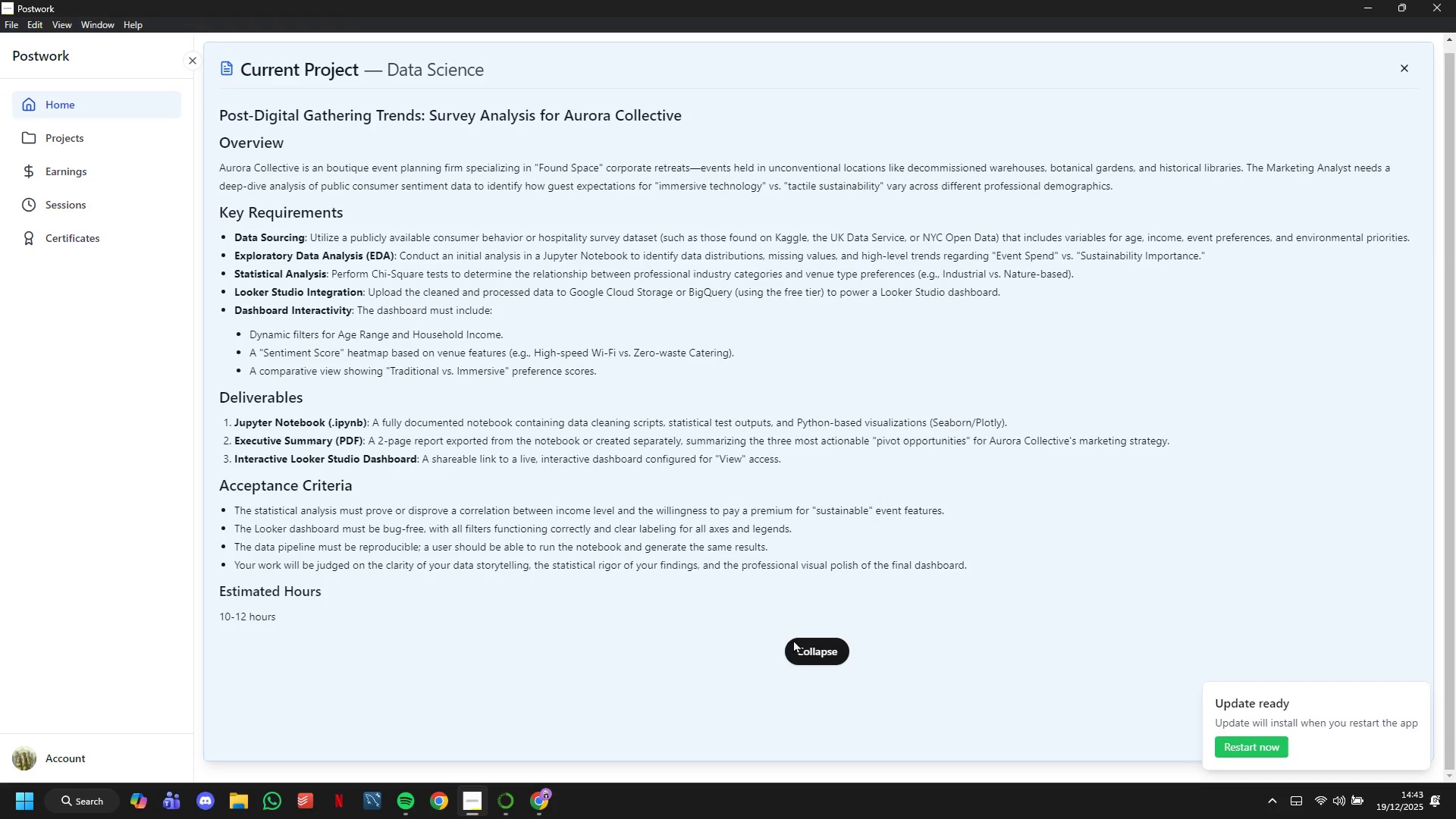 
left_click([798, 642])
 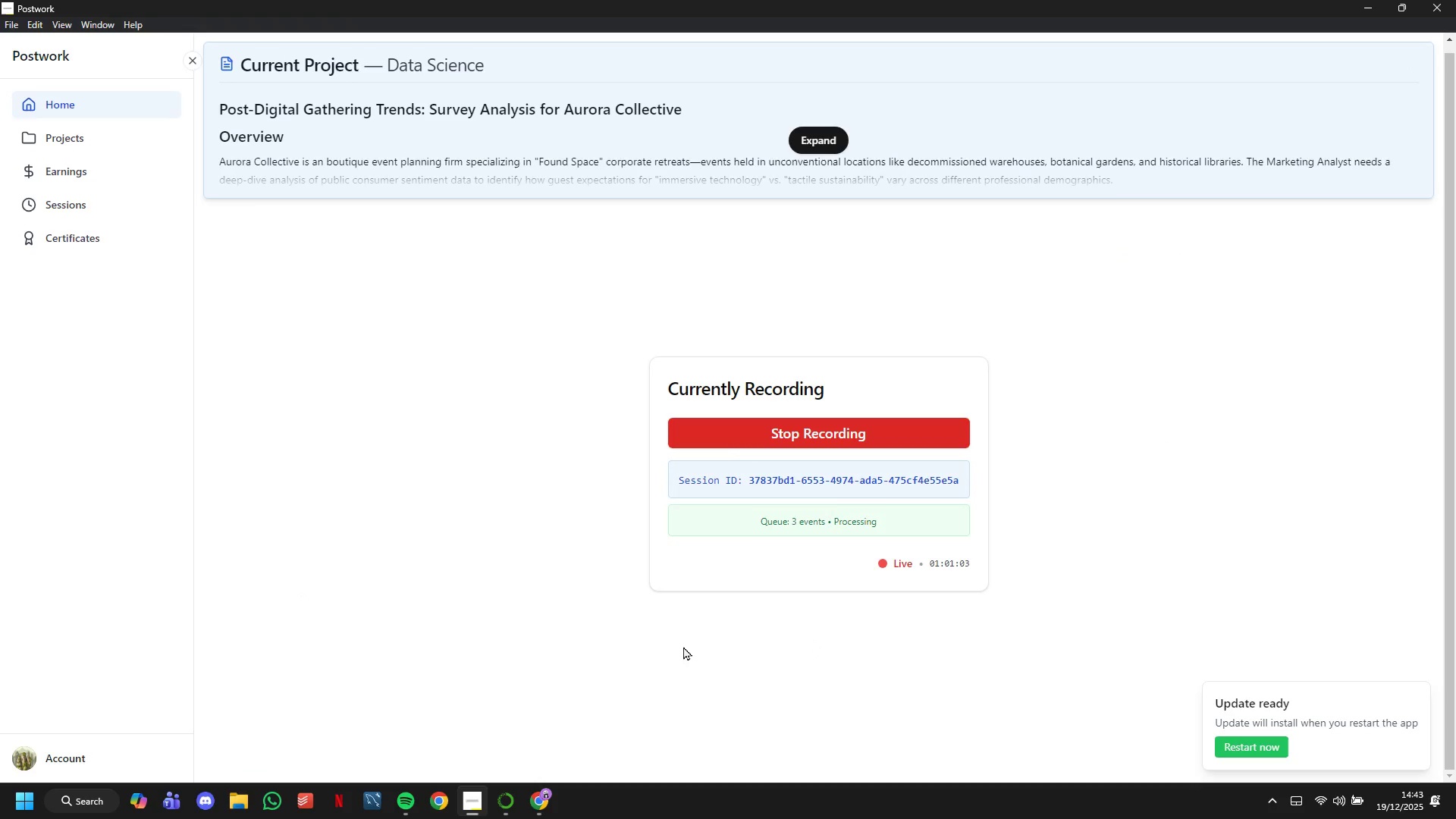 
mouse_move([540, 774])
 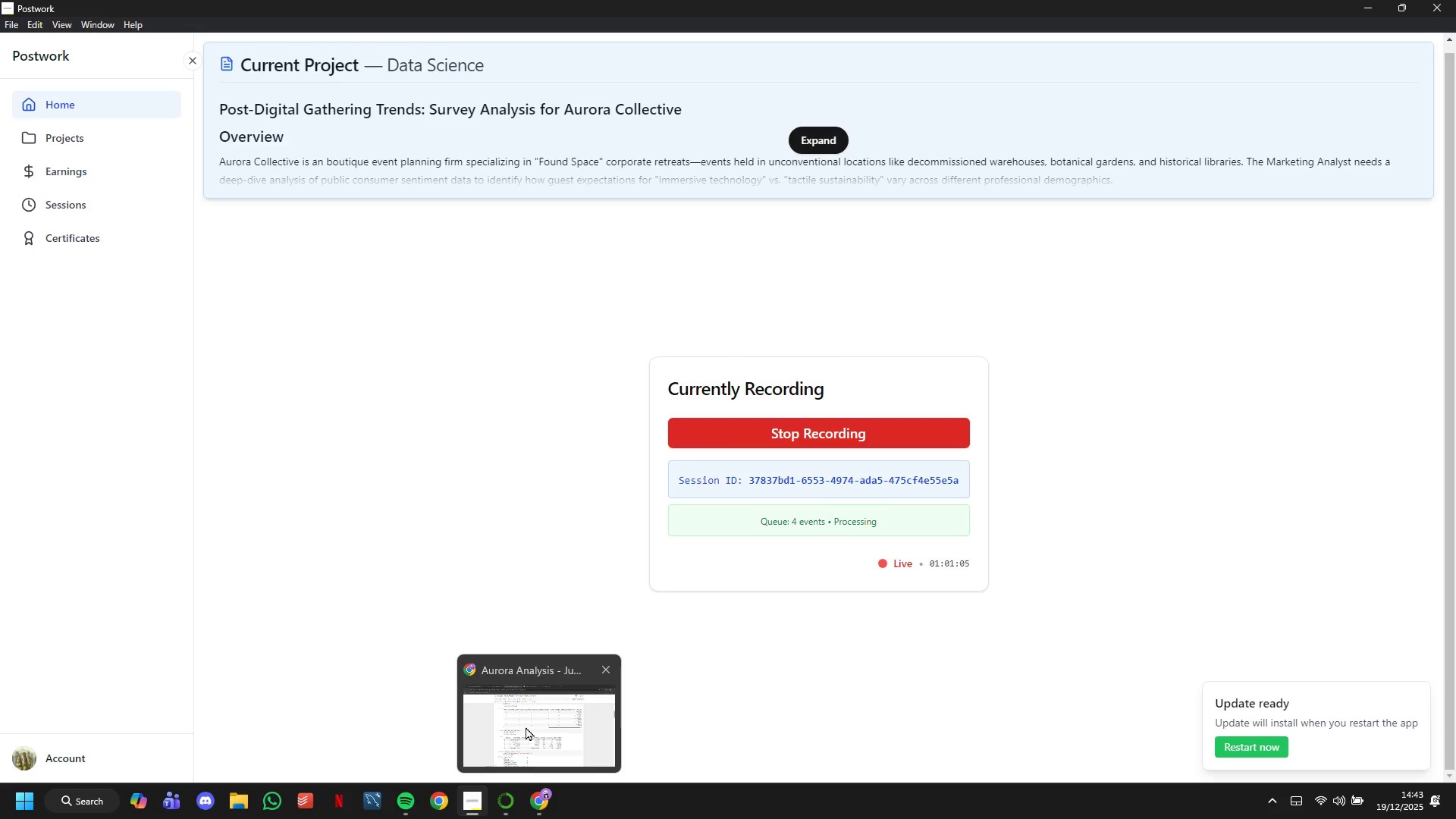 
left_click([526, 726])
 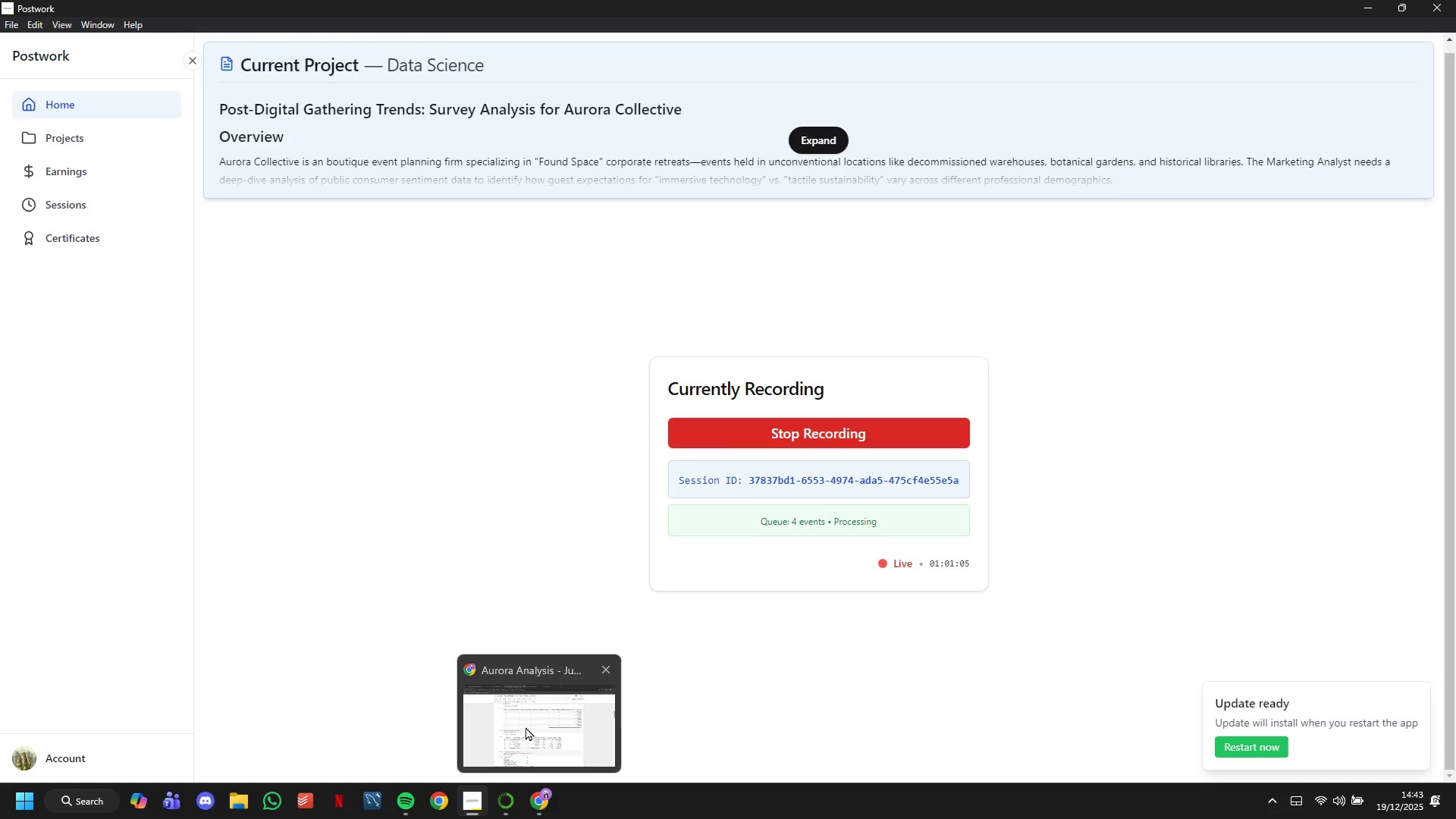 
scroll: coordinate [530, 596], scroll_direction: down, amount: 8.0
 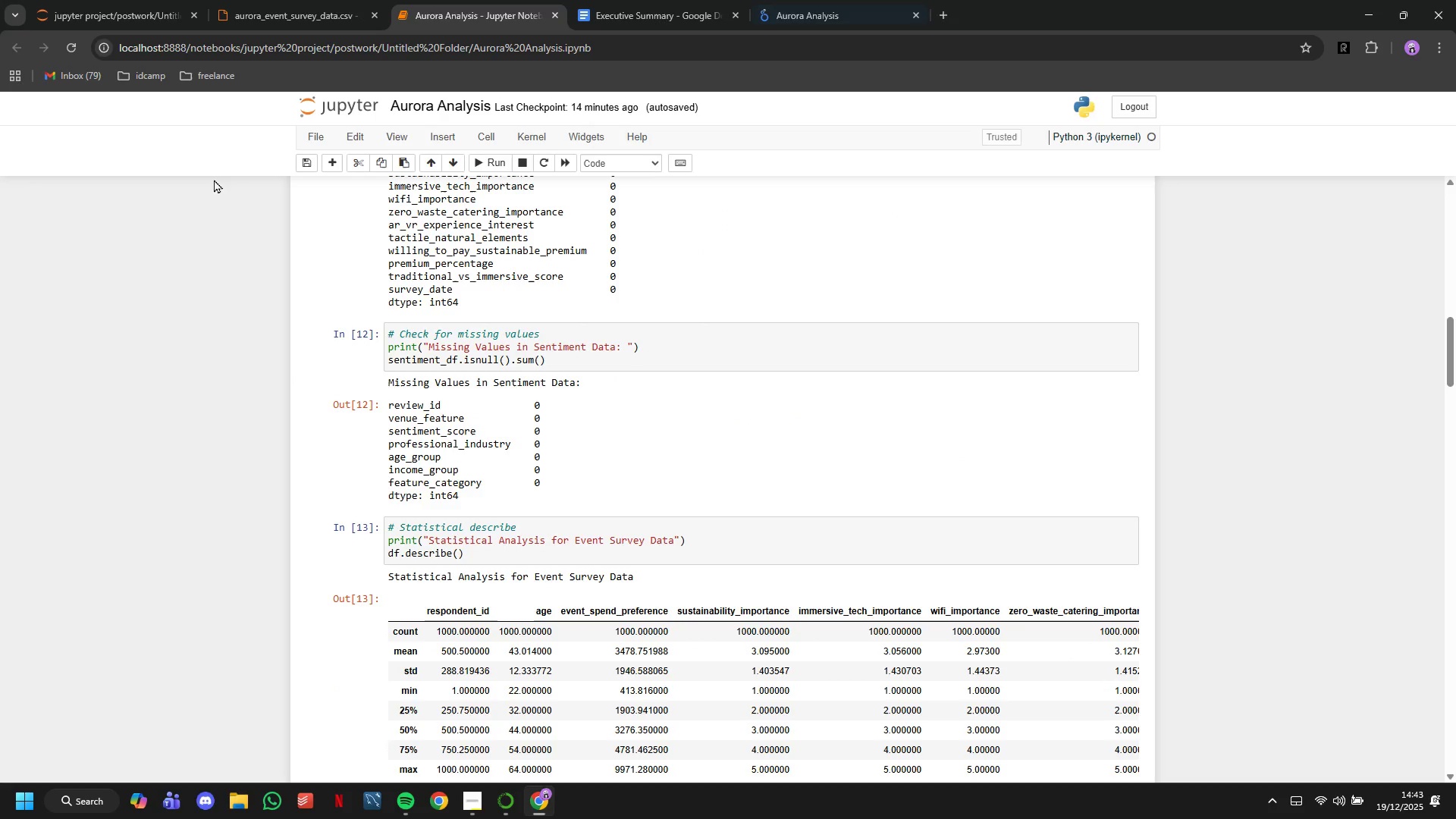 
left_click([287, 0])
 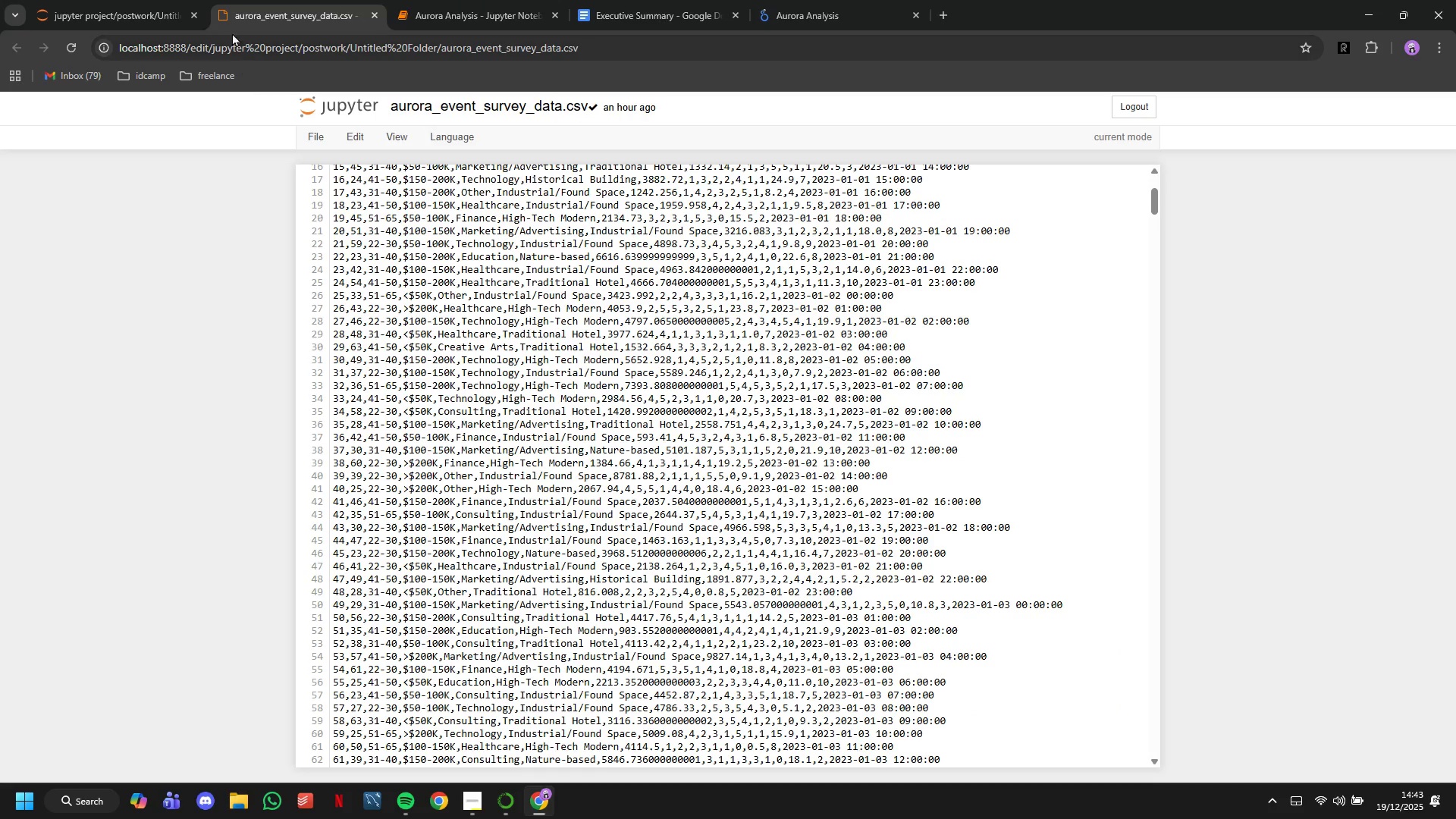 
left_click([174, 0])
 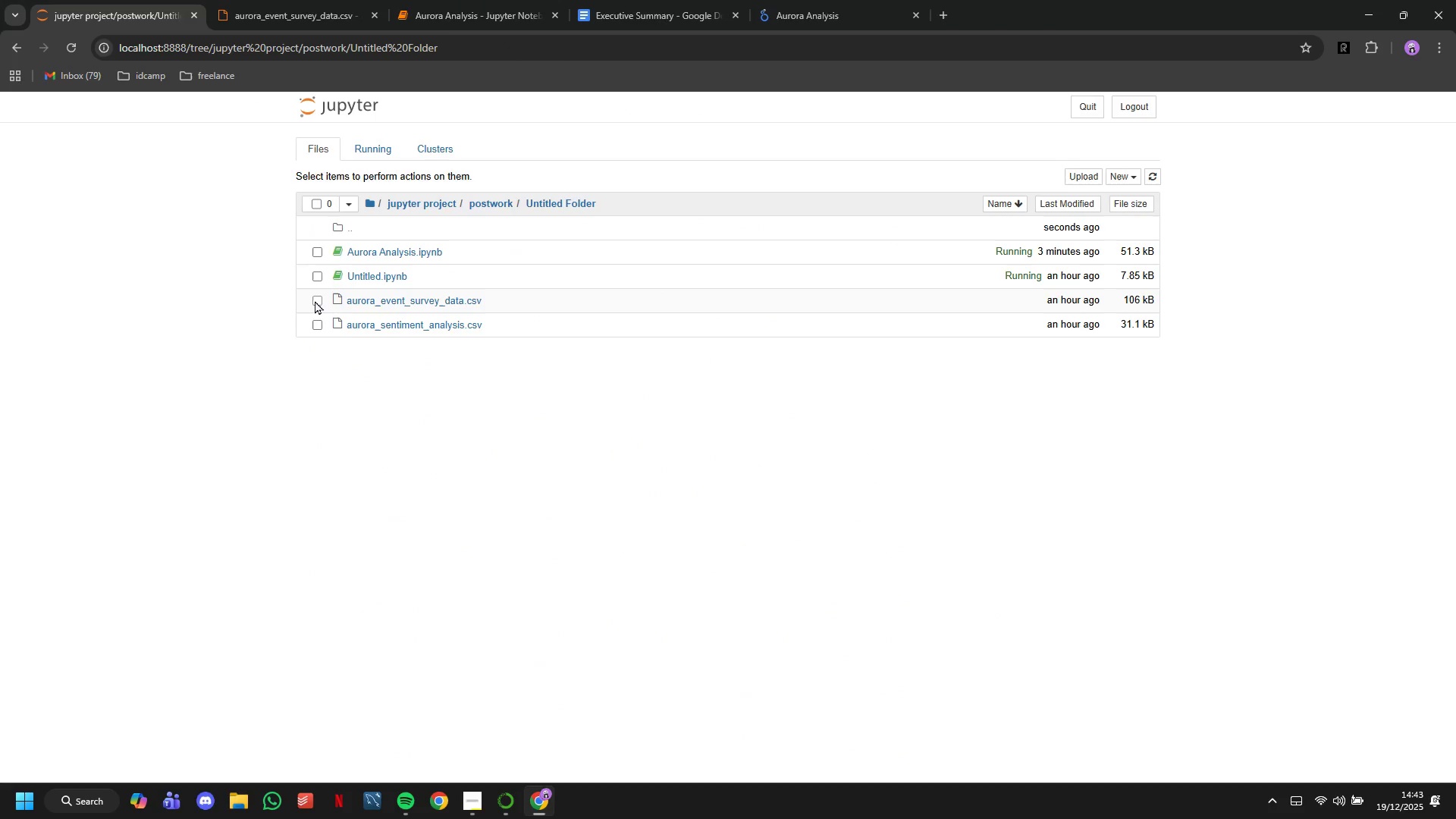 
double_click([312, 322])
 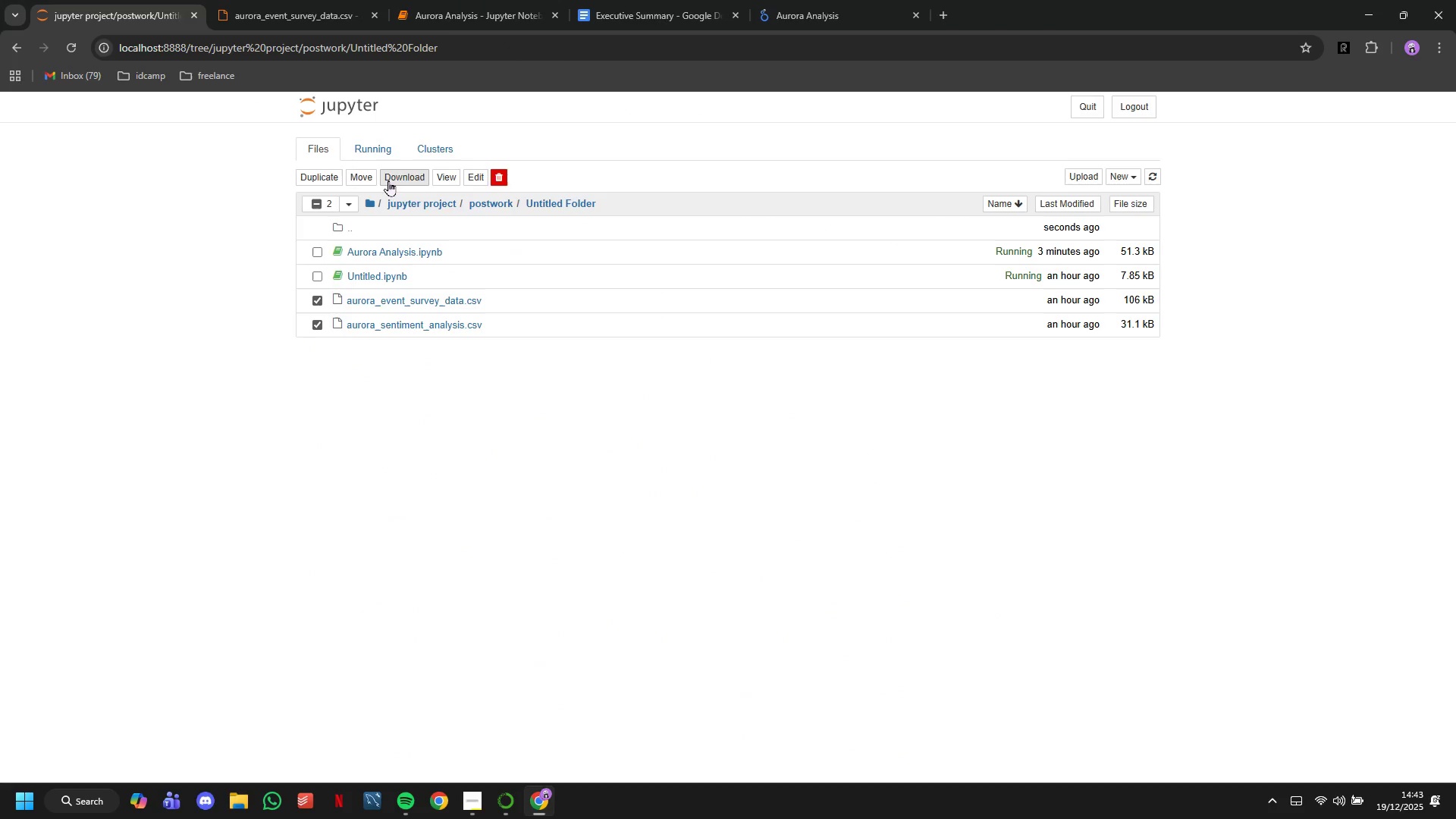 
left_click([385, 177])
 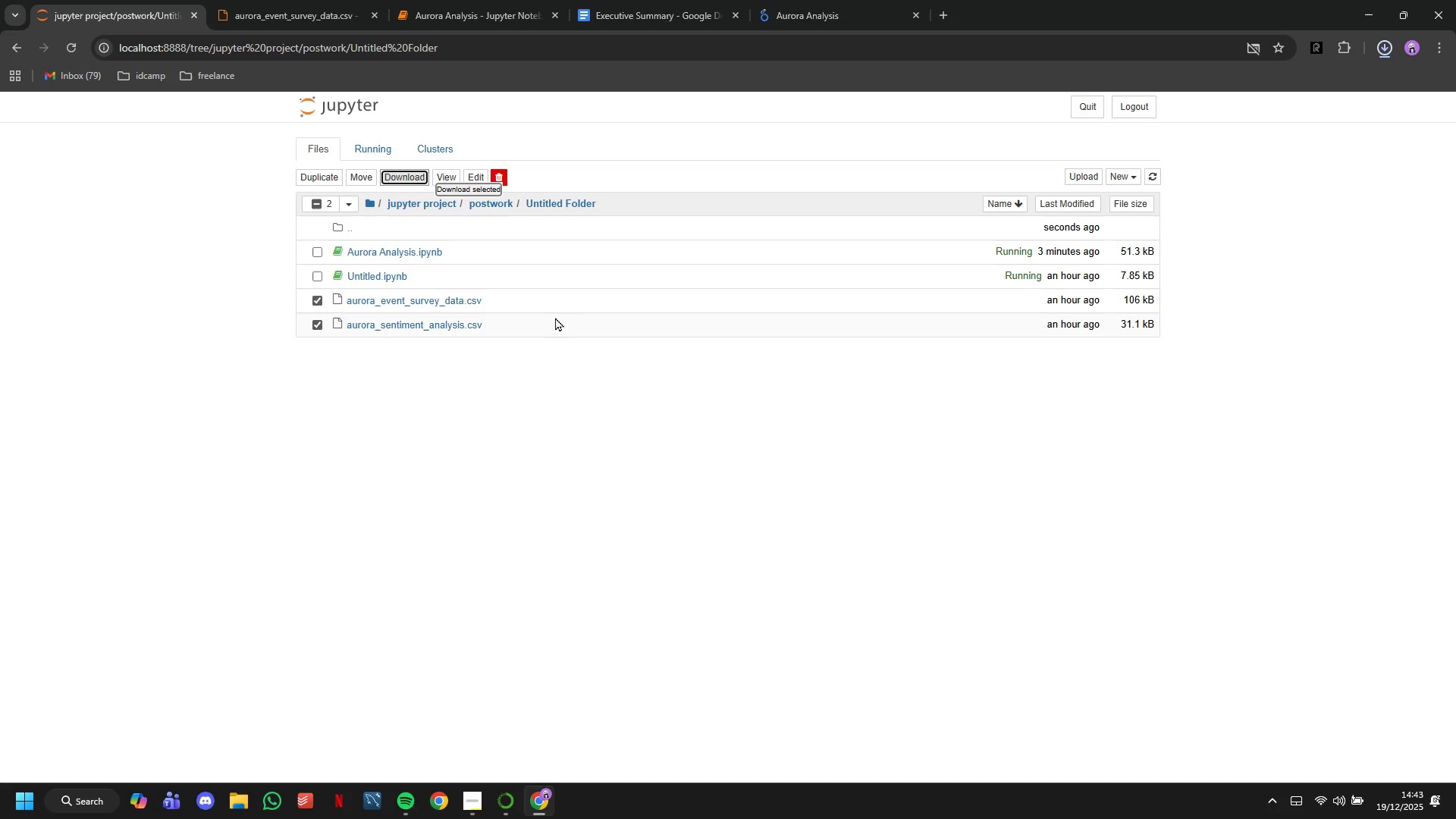 
left_click([792, 18])
 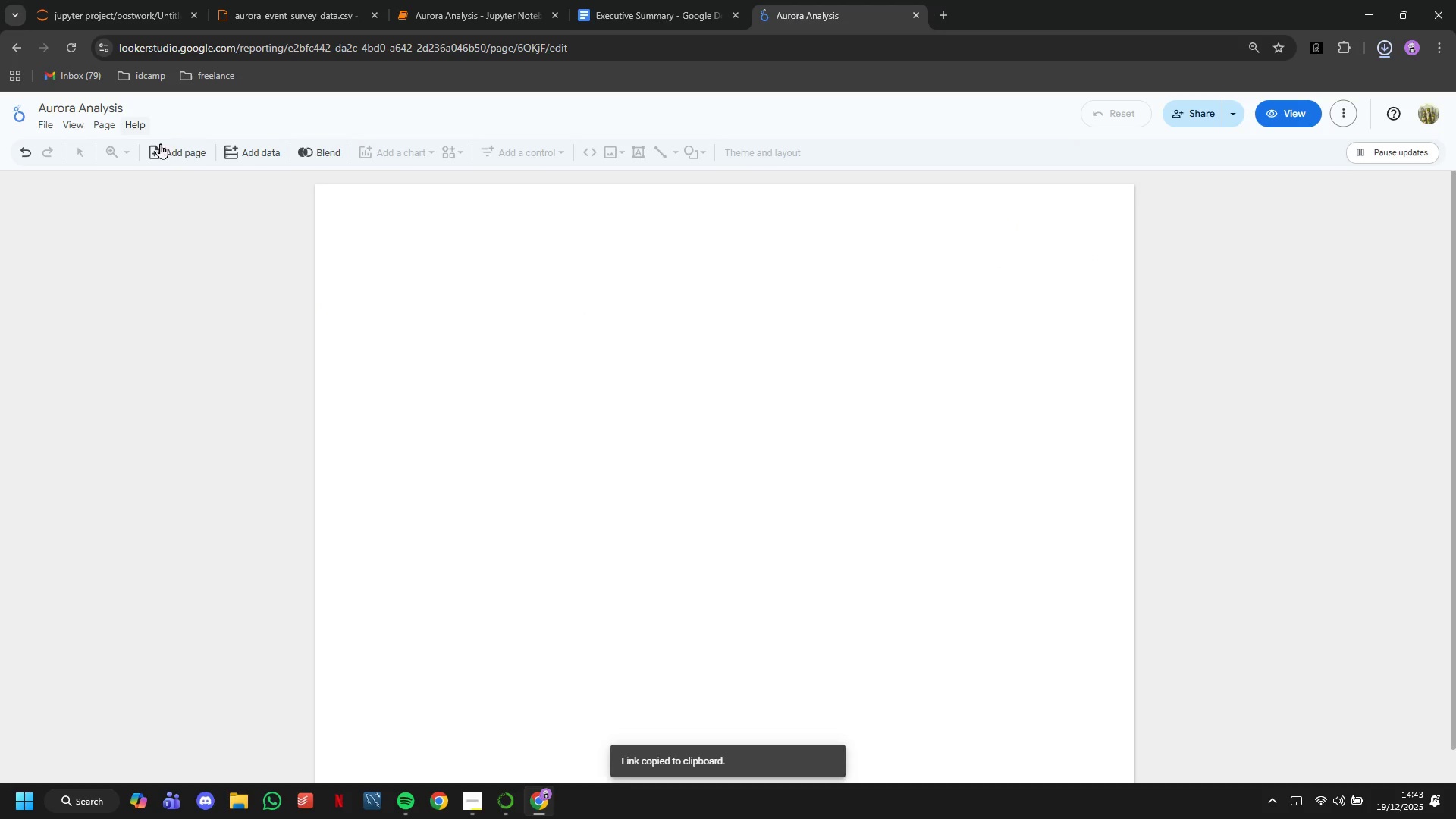 
left_click([245, 153])
 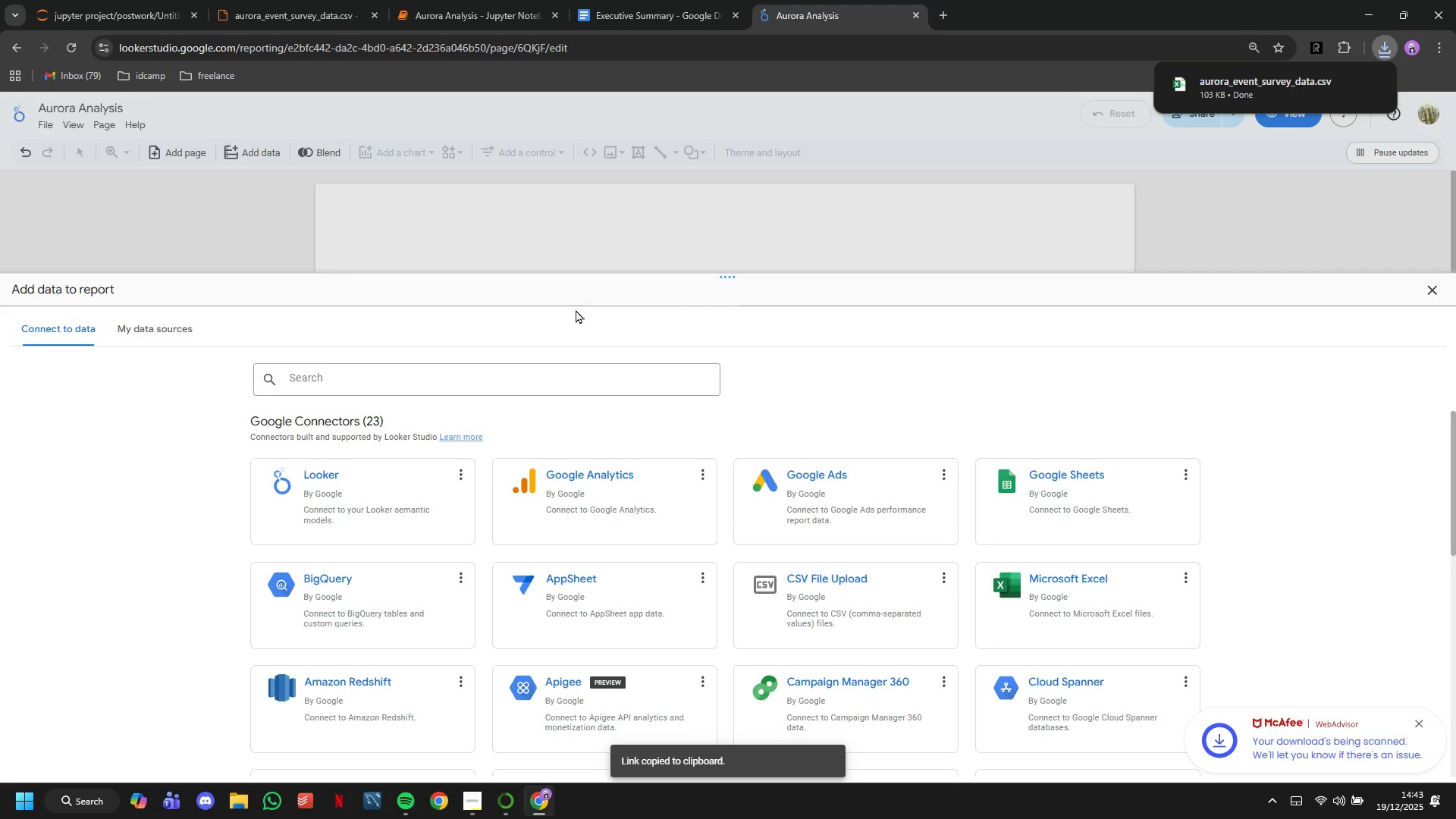 
left_click([469, 805])
 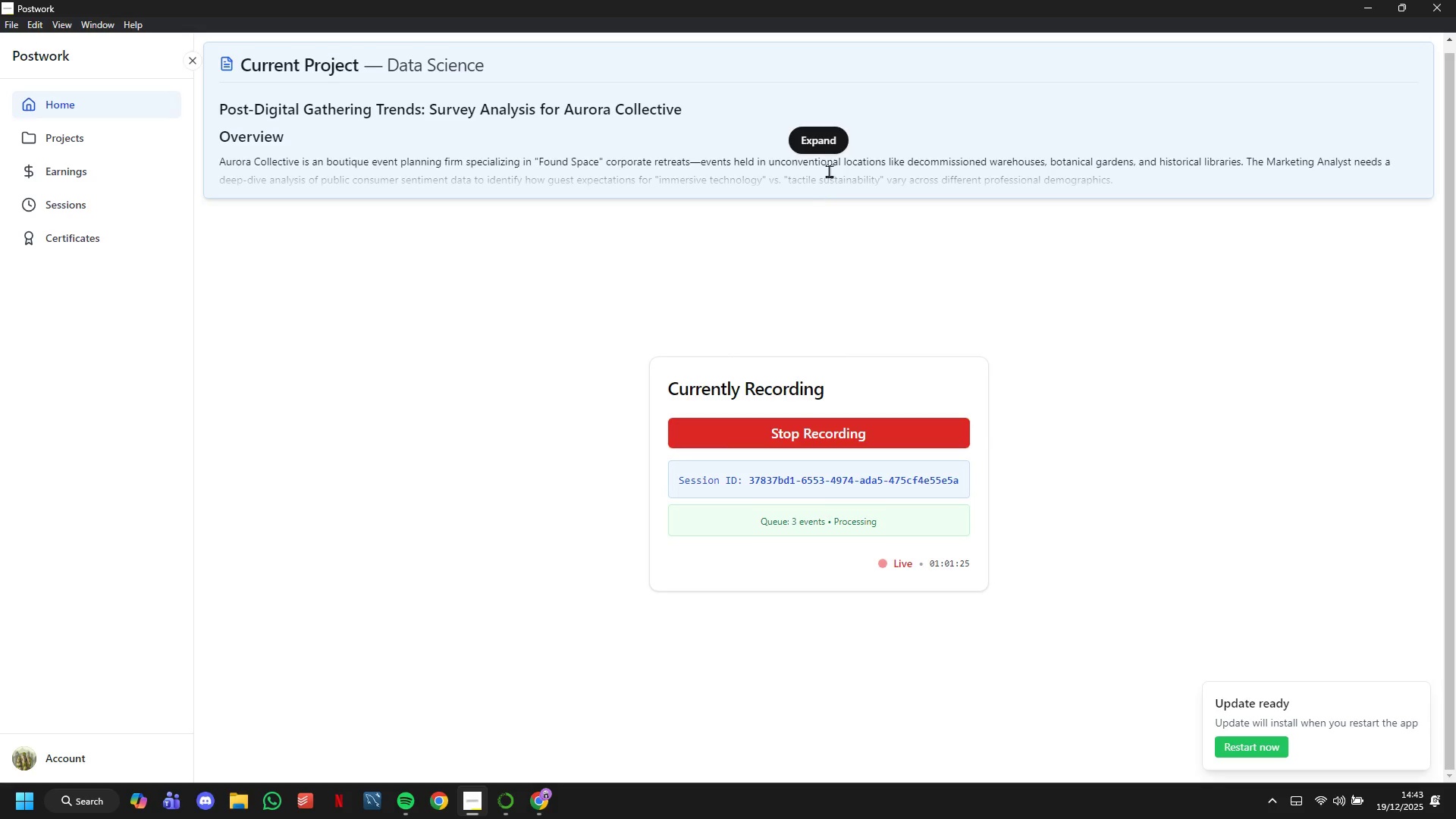 
left_click([828, 140])
 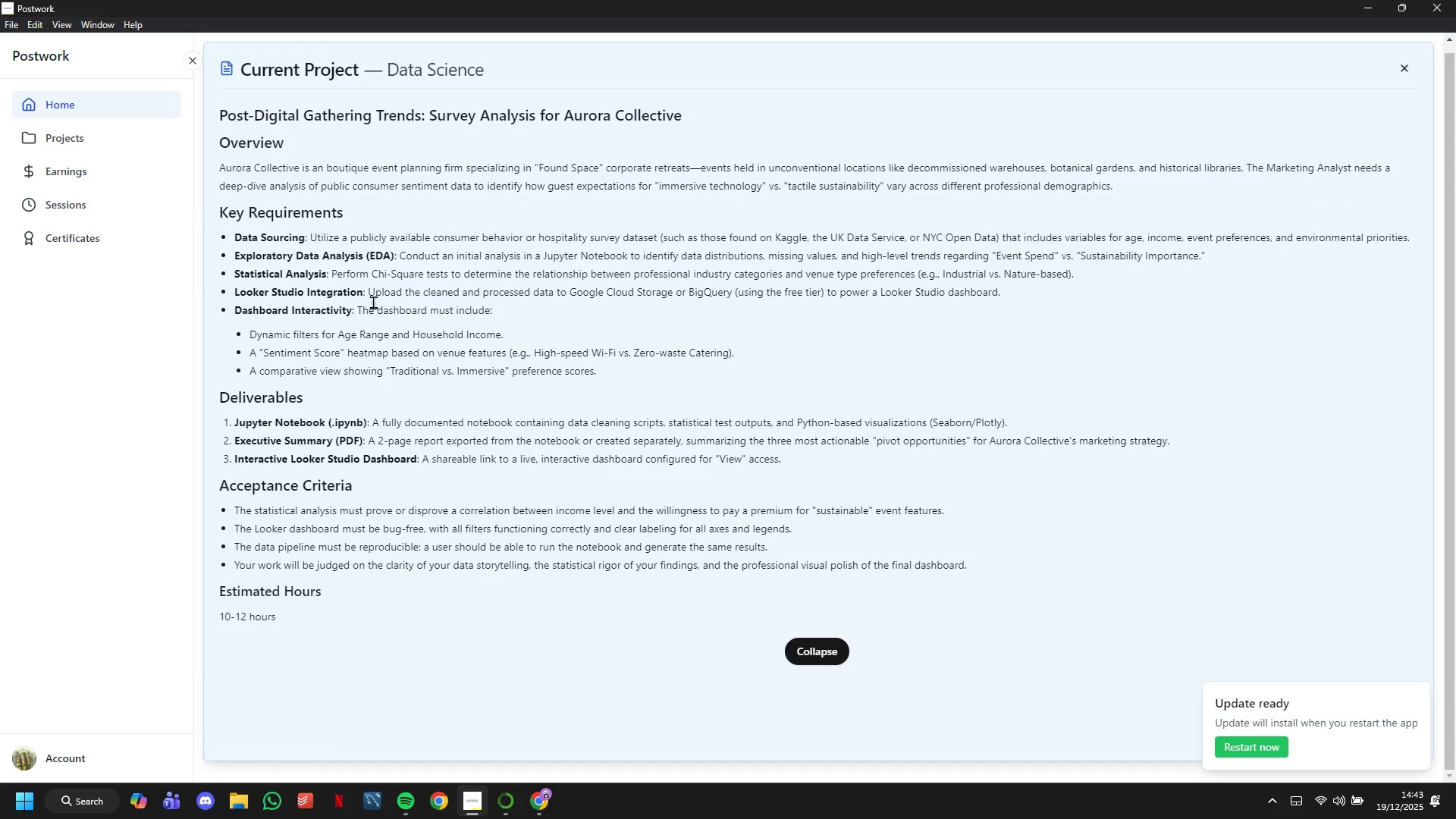 
wait(8.14)
 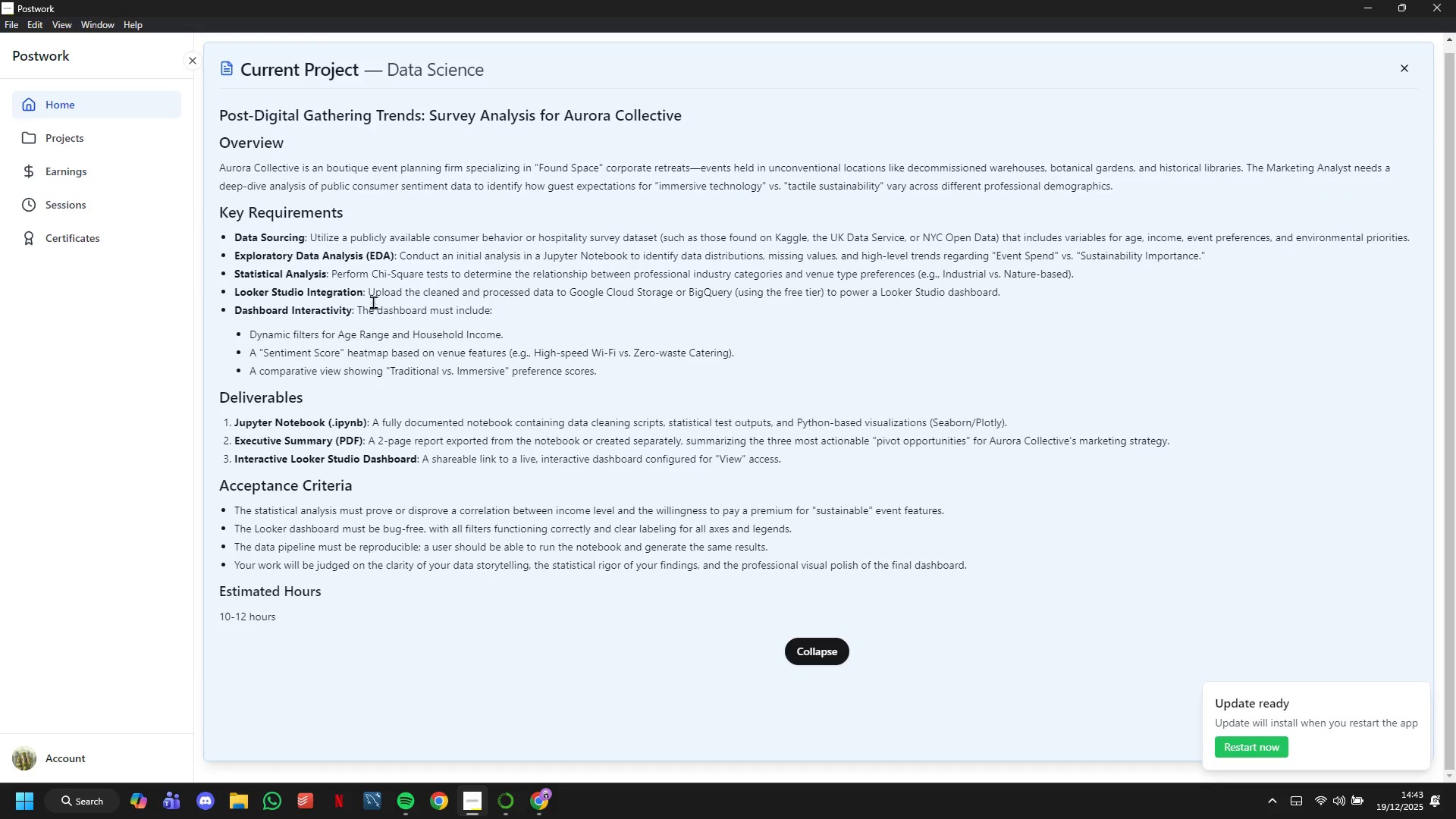 
left_click([809, 653])
 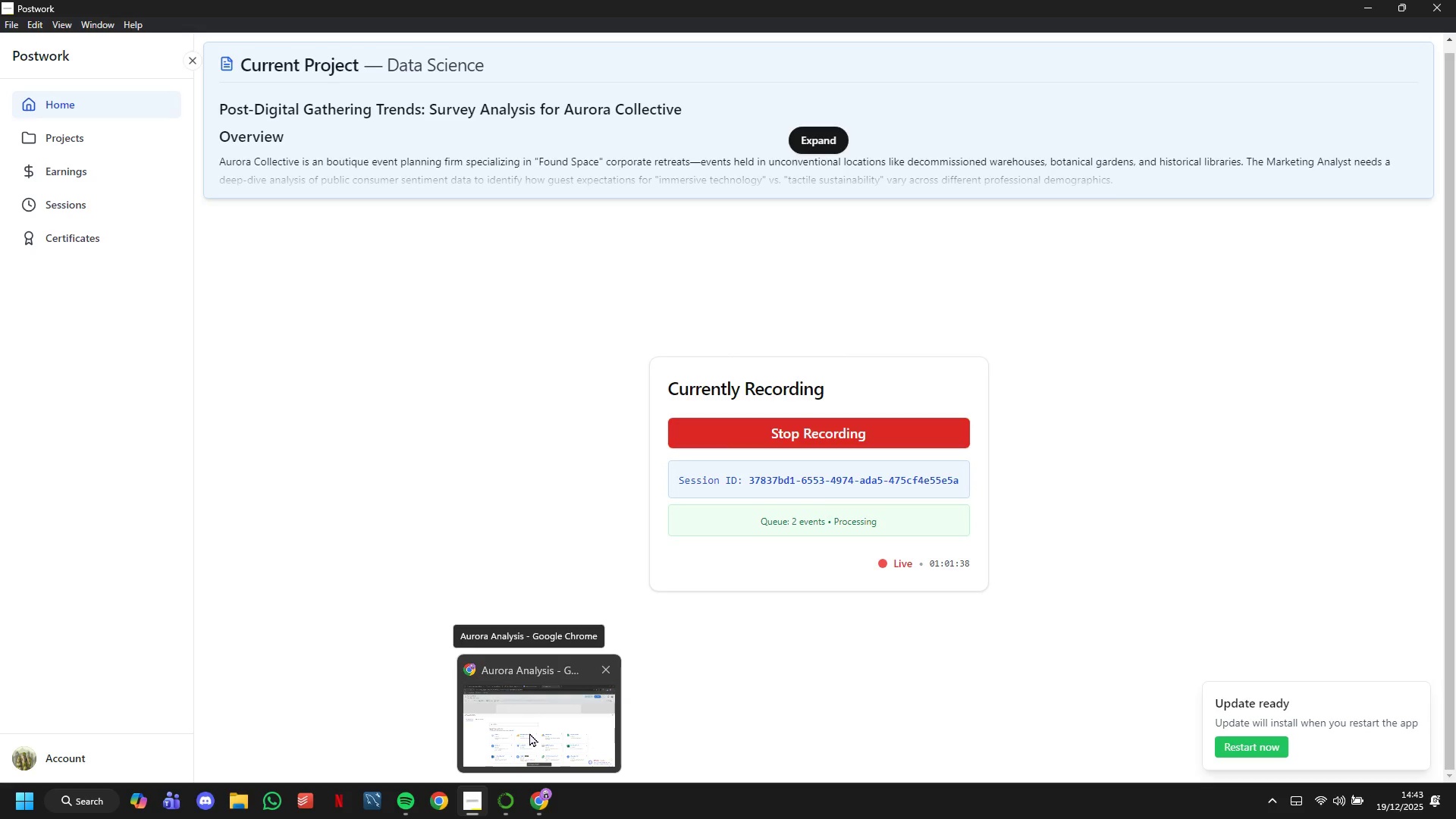 
wait(9.58)
 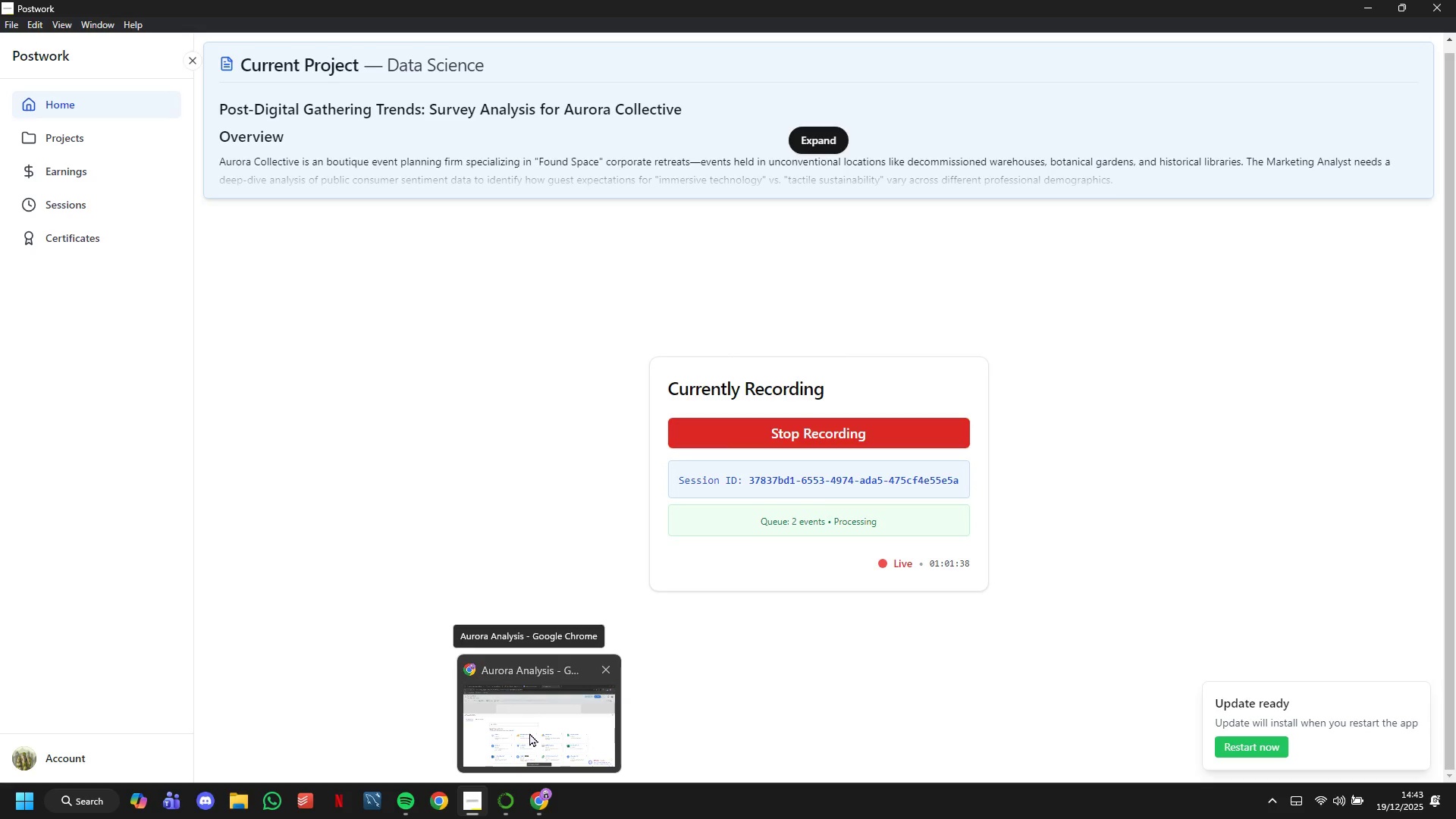 
left_click([529, 733])
 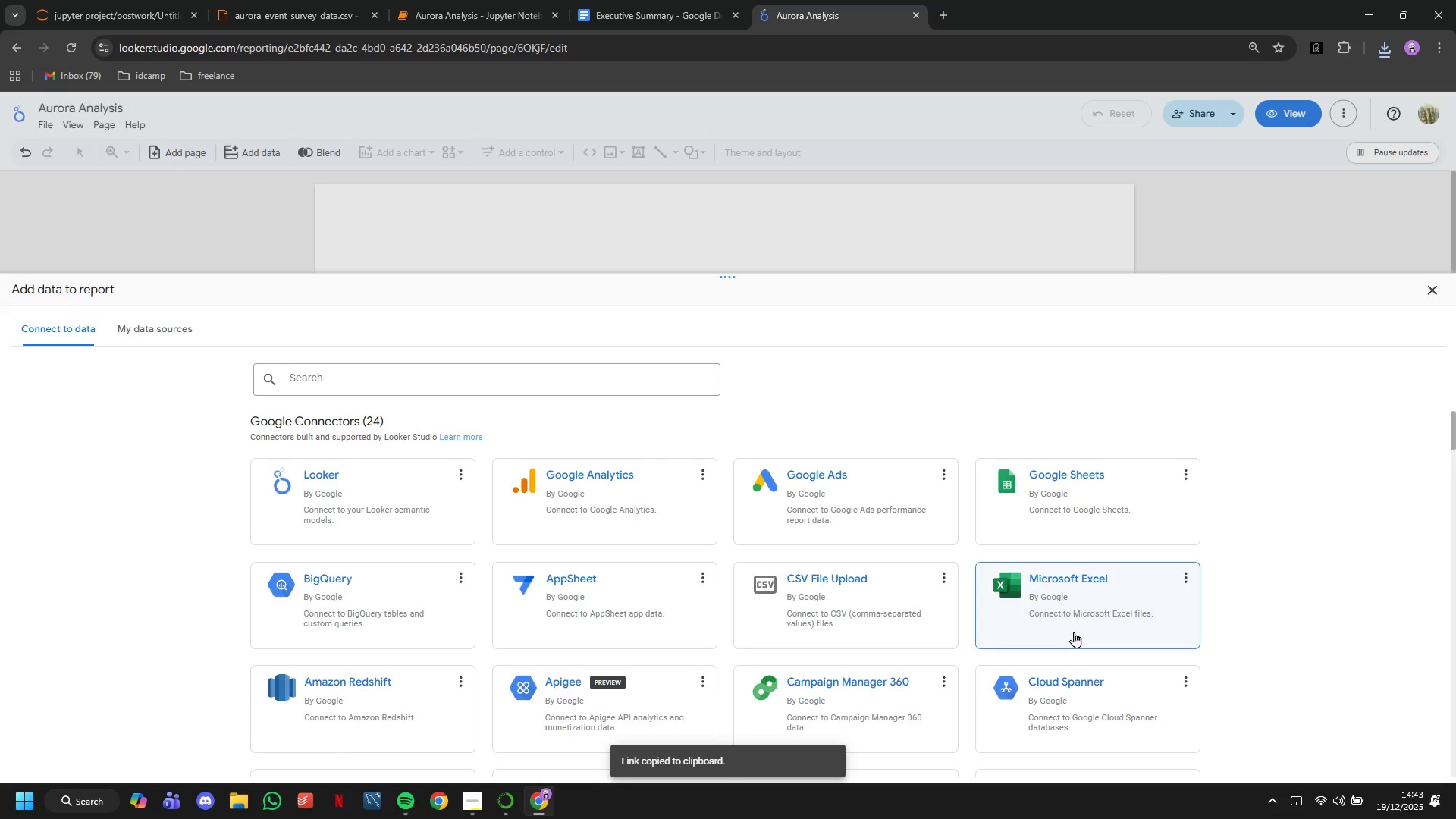 
wait(11.98)
 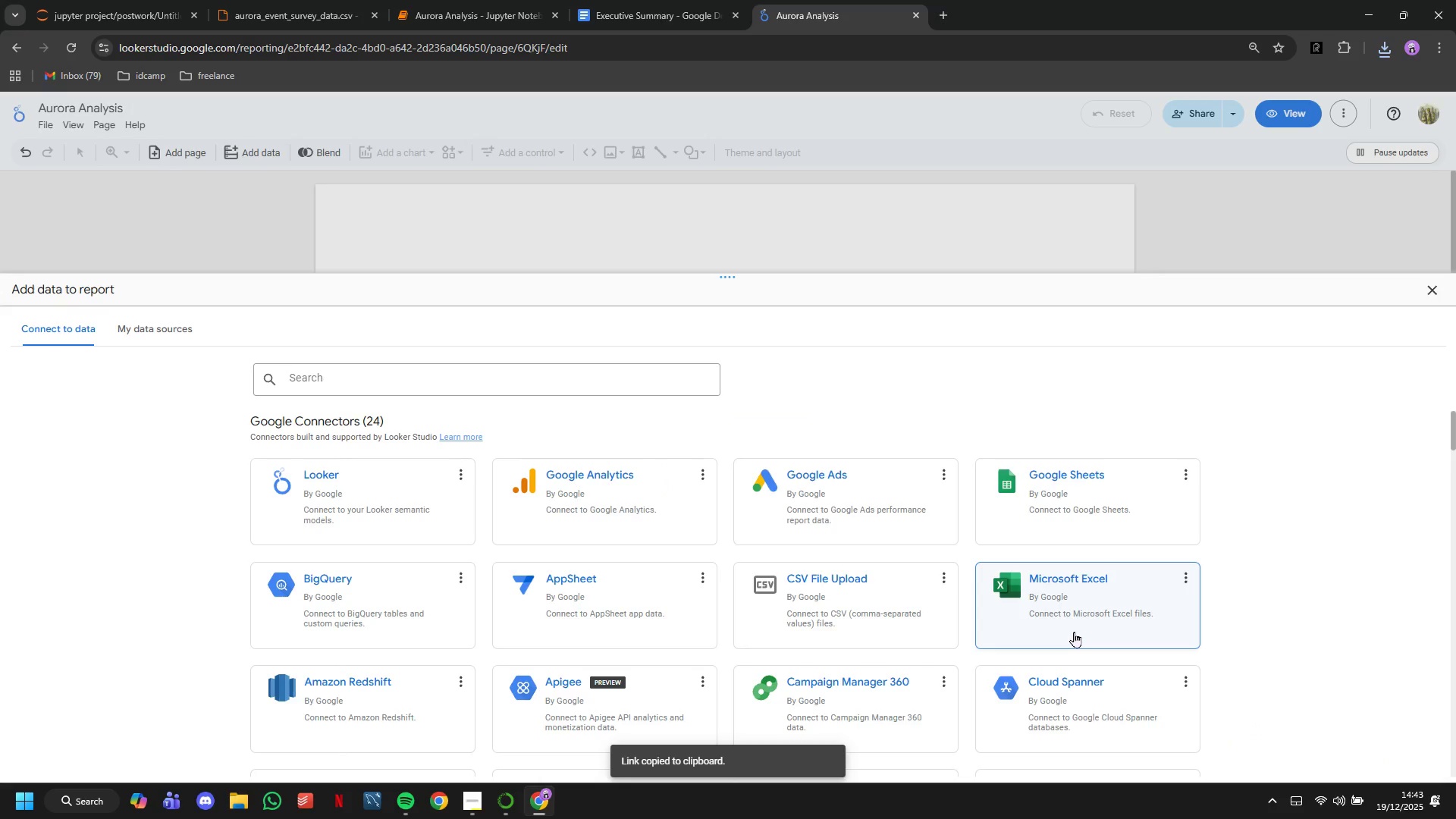 
scroll: coordinate [926, 647], scroll_direction: down, amount: 1.0
 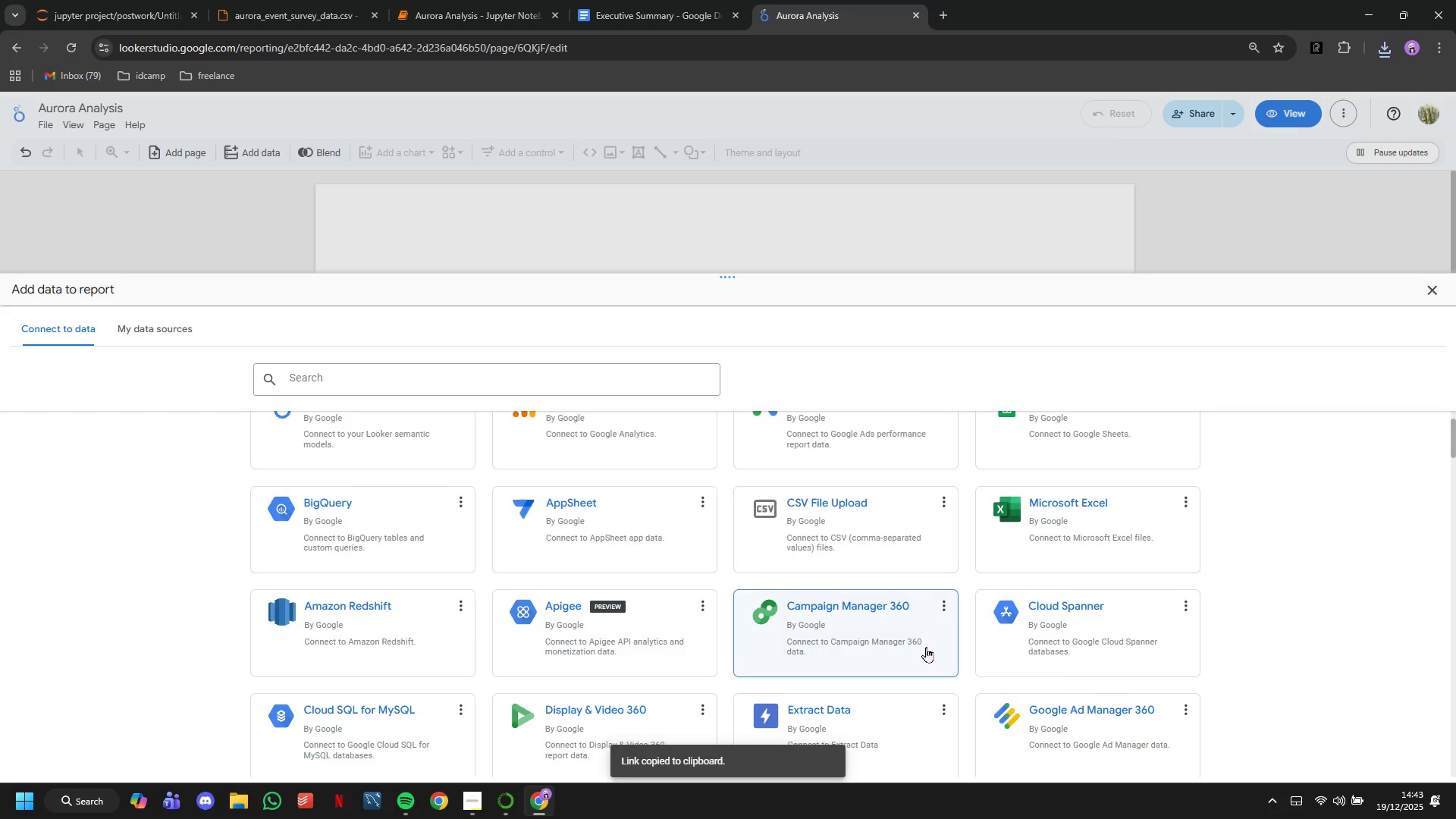 
scroll: coordinate [926, 647], scroll_direction: up, amount: 1.0
 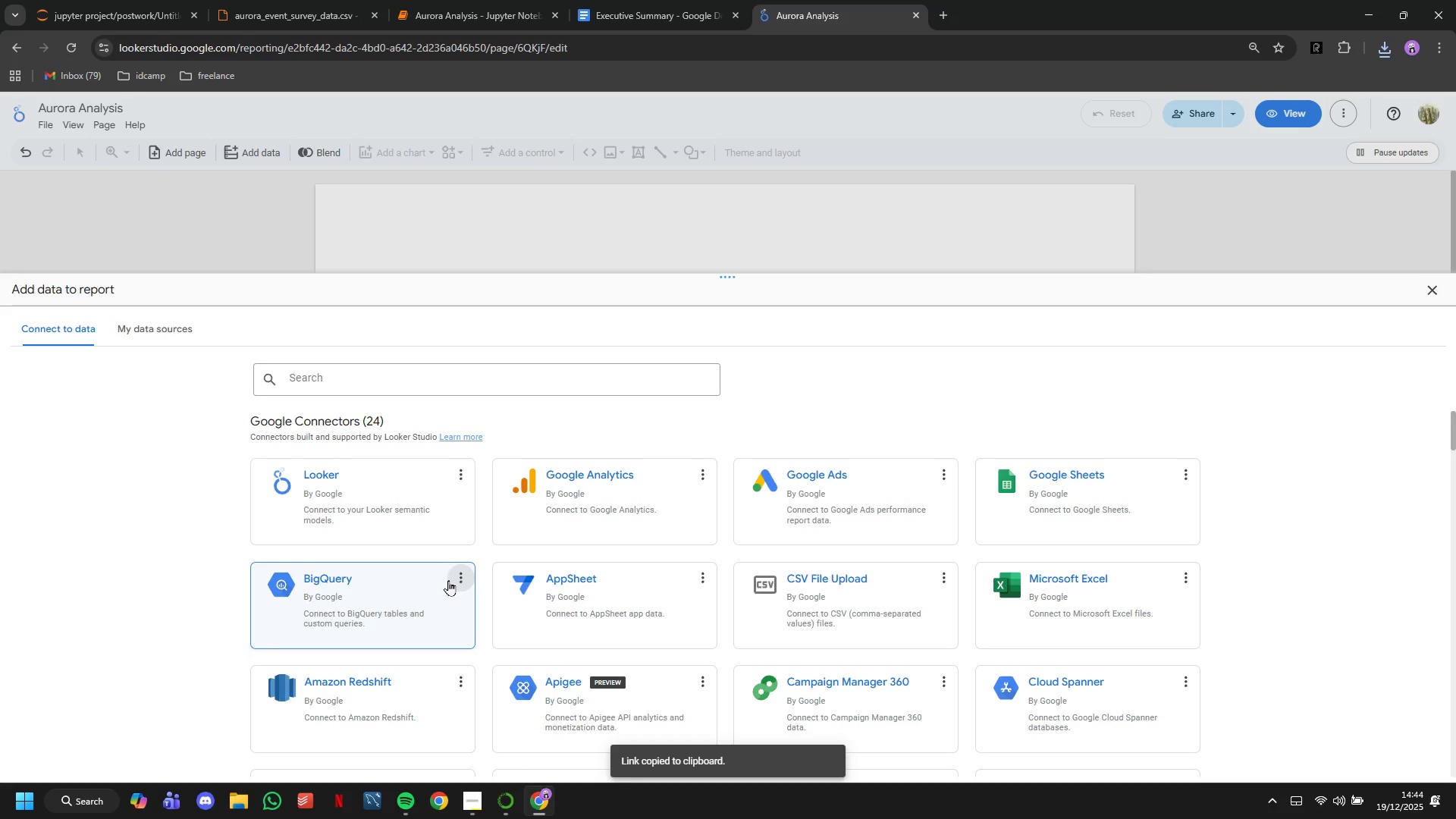 
scroll: coordinate [448, 580], scroll_direction: down, amount: 2.0
 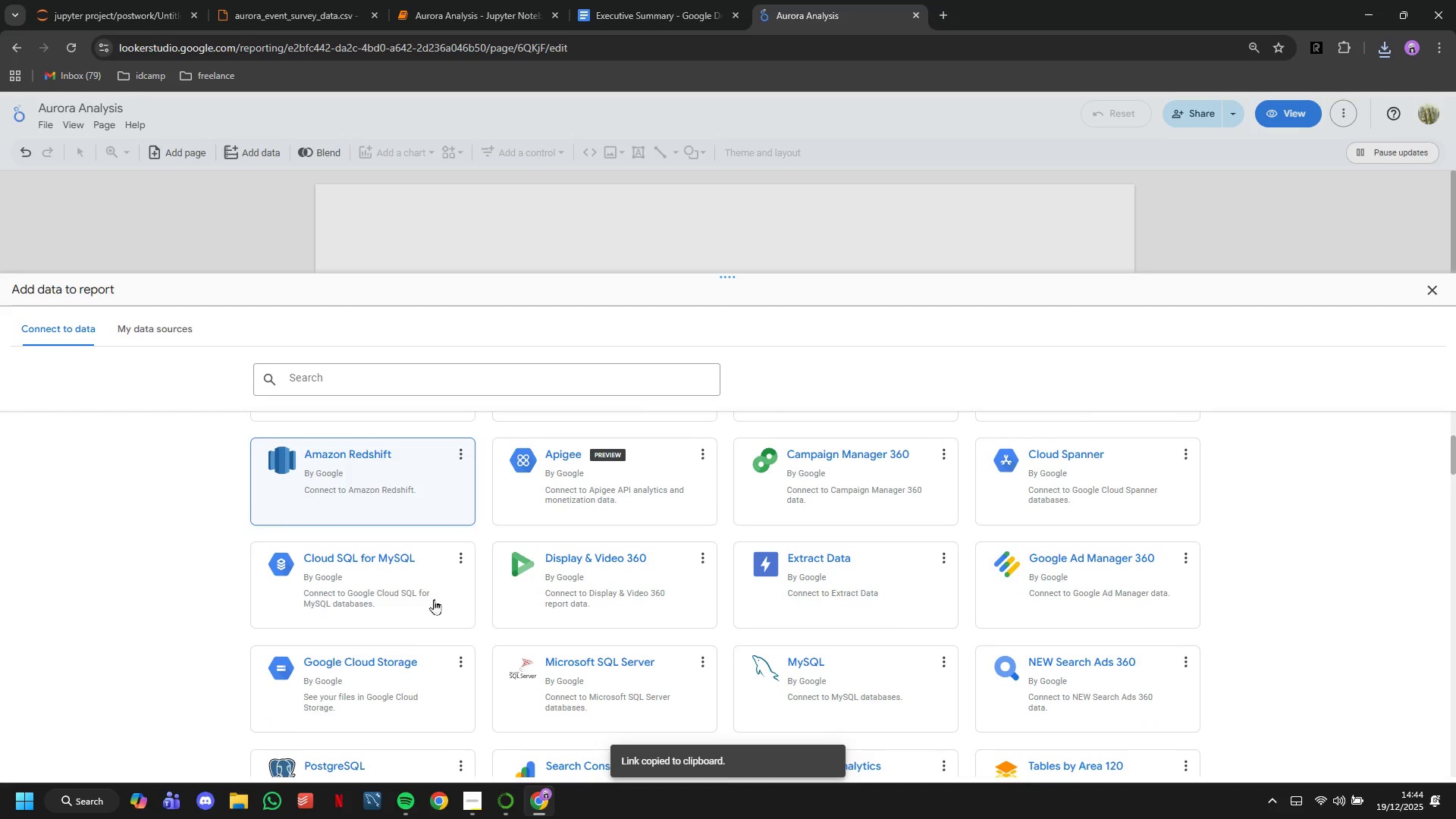 
left_click([401, 653])
 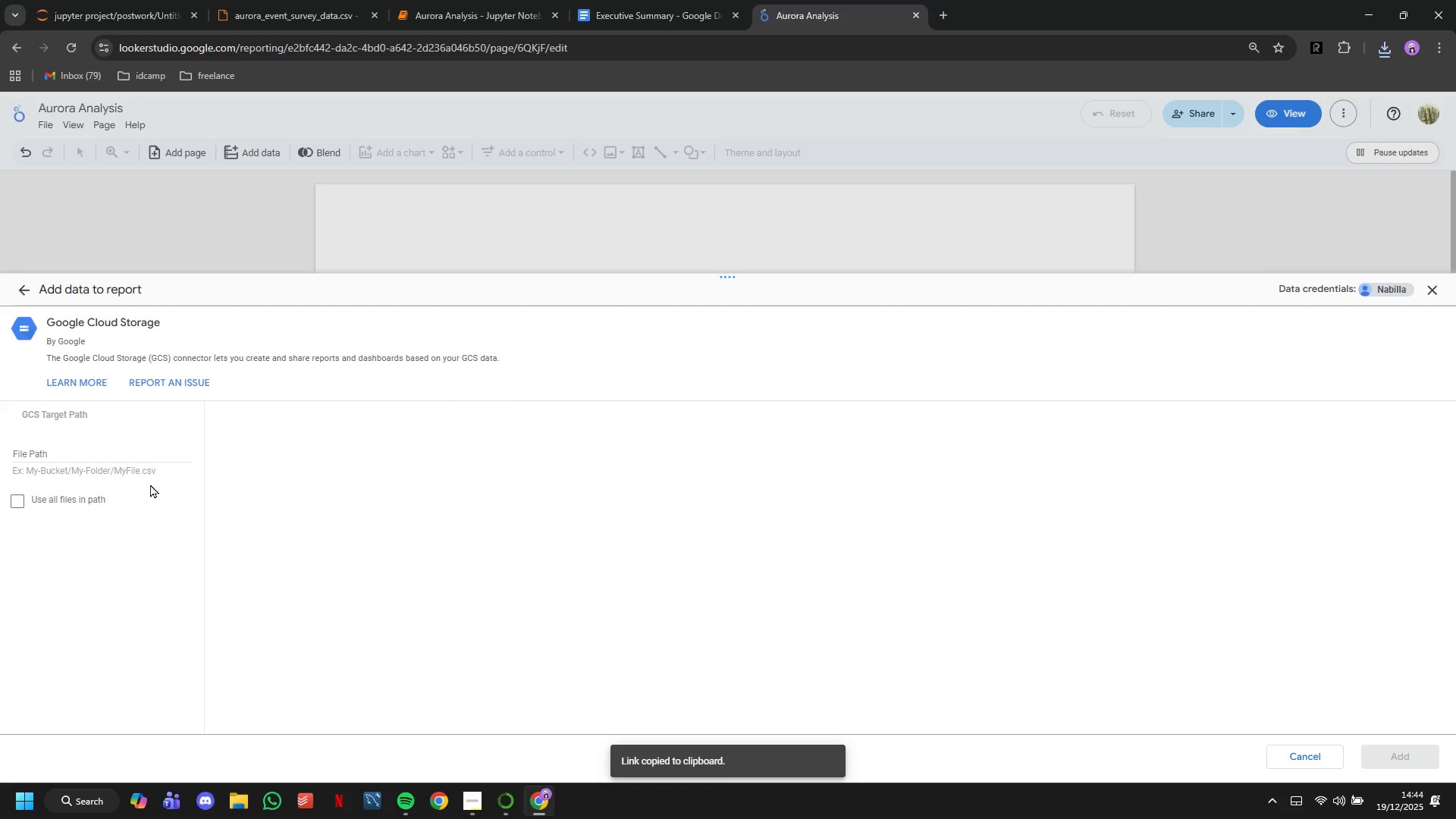 
left_click([128, 452])
 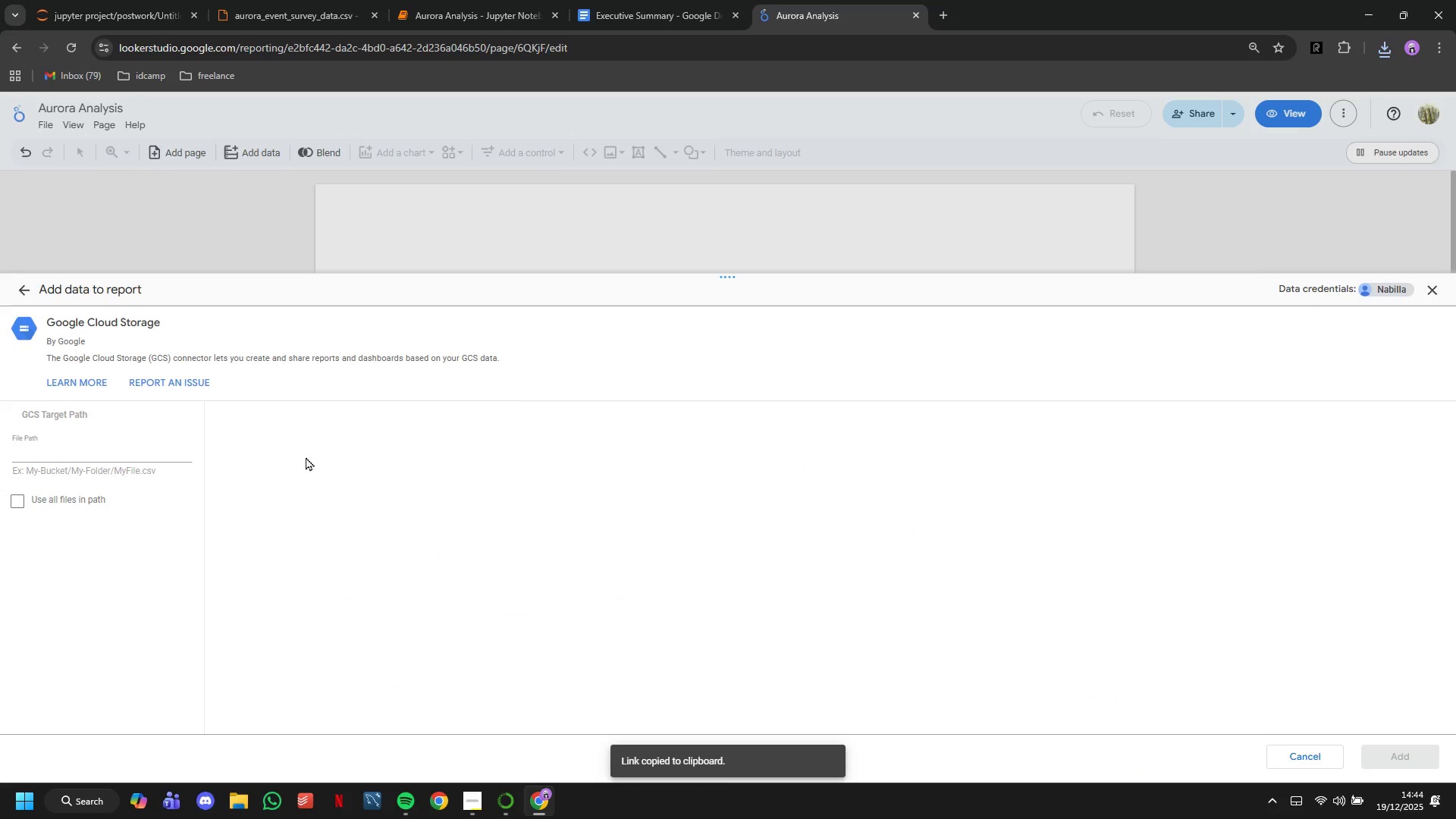 
left_click([315, 457])
 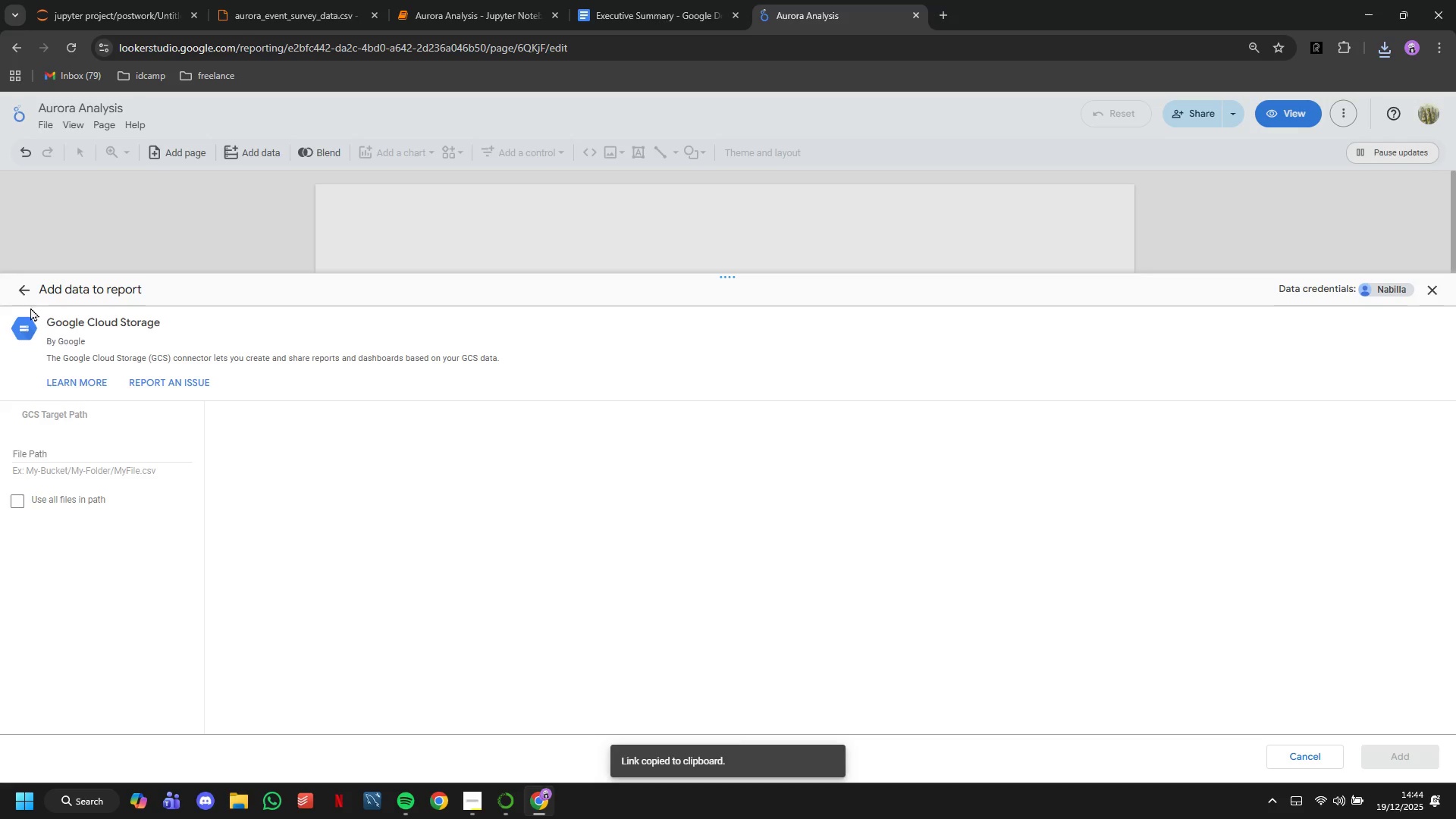 
left_click([27, 293])
 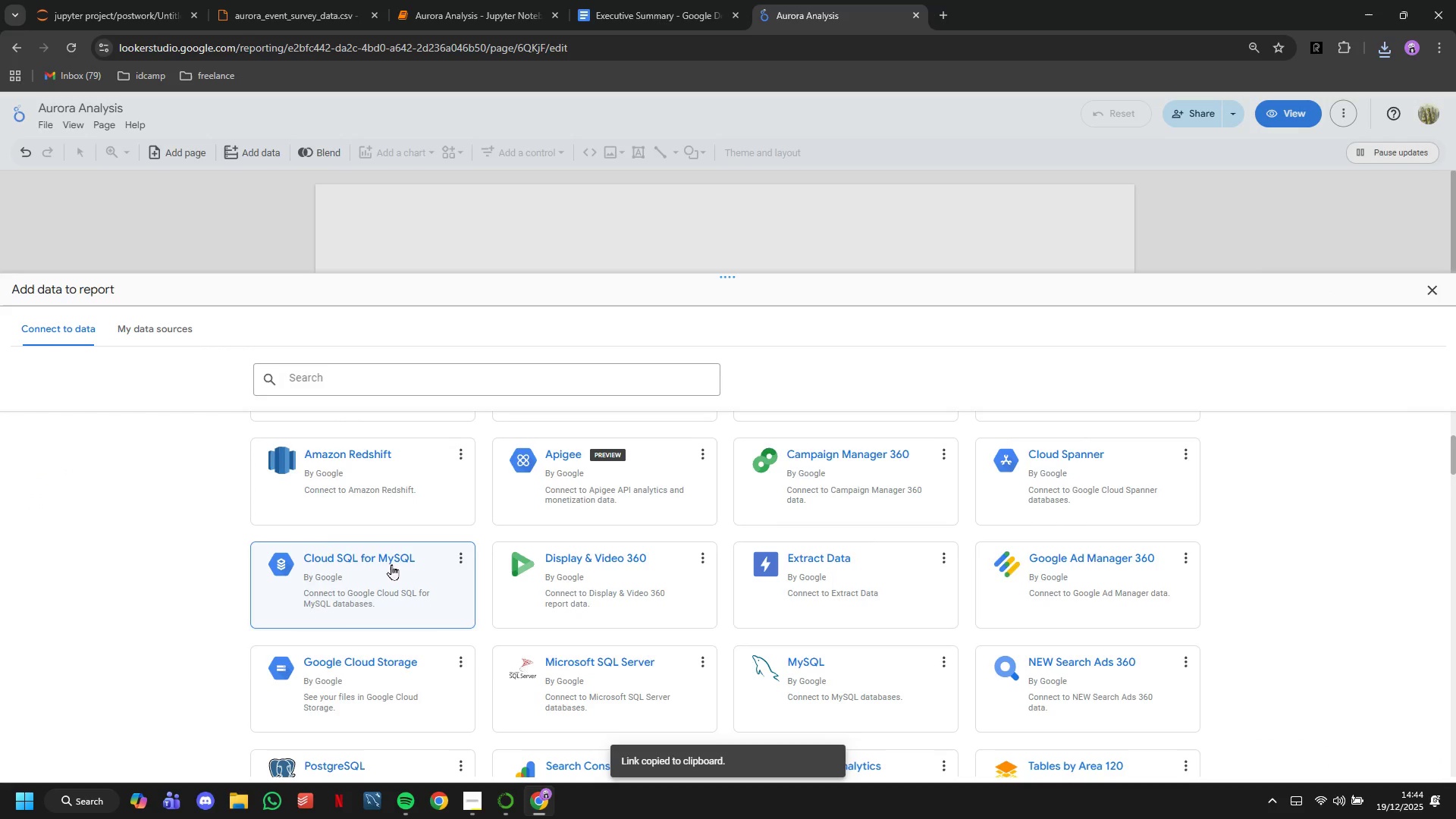 
scroll: coordinate [391, 577], scroll_direction: down, amount: 2.0
 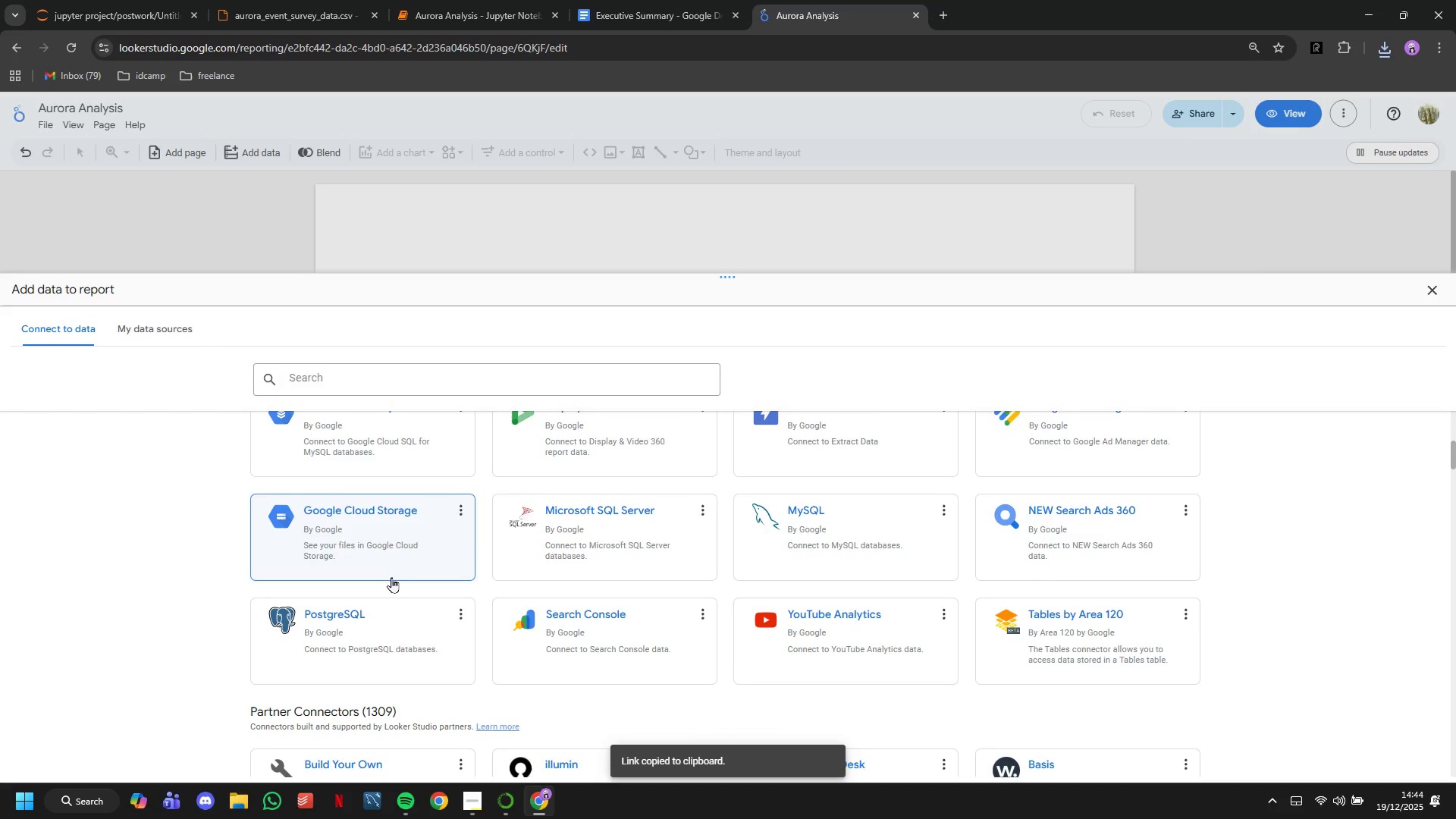 
scroll: coordinate [391, 577], scroll_direction: up, amount: 4.0
 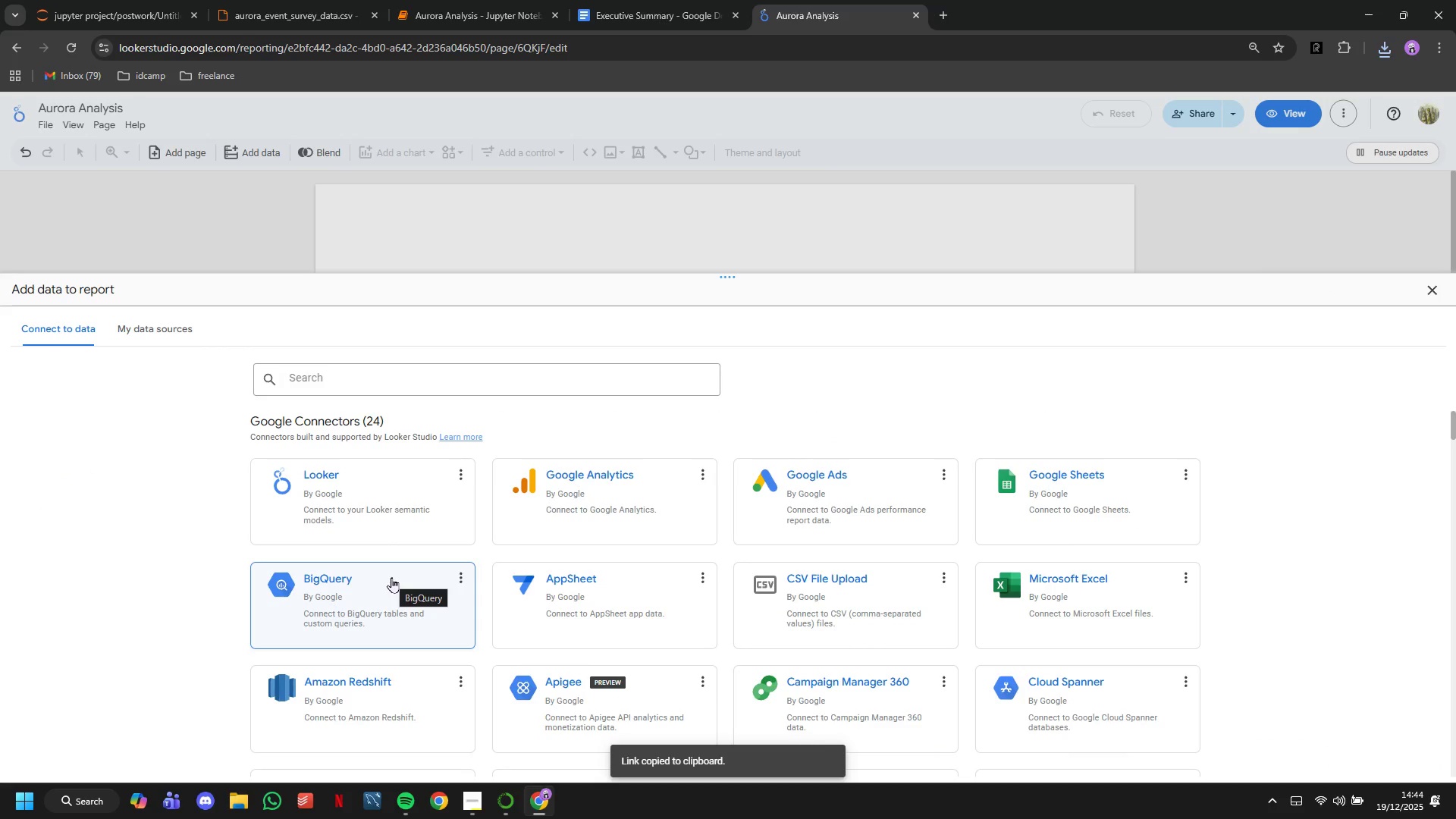 
left_click([391, 577])
 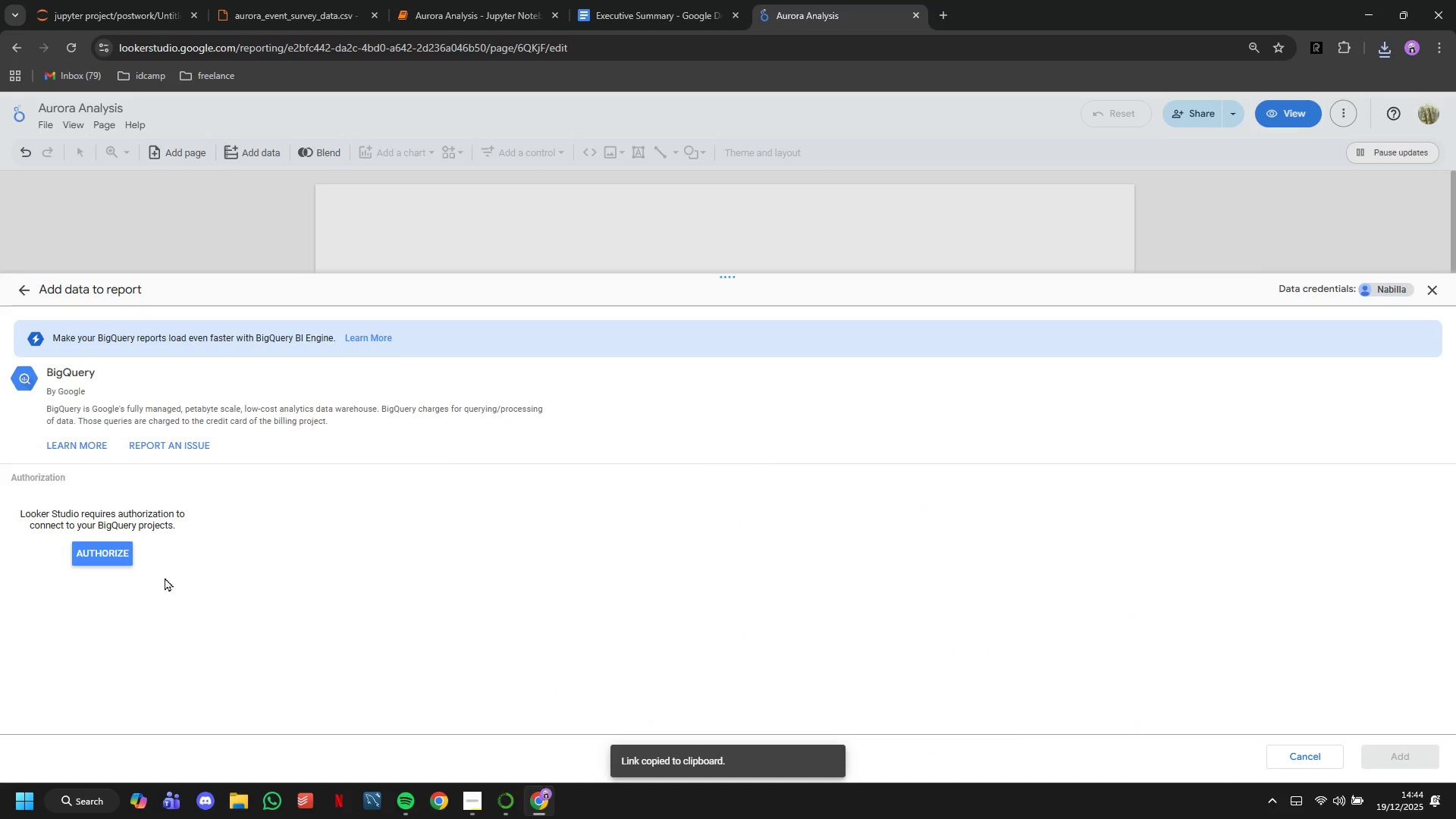 
left_click([120, 552])
 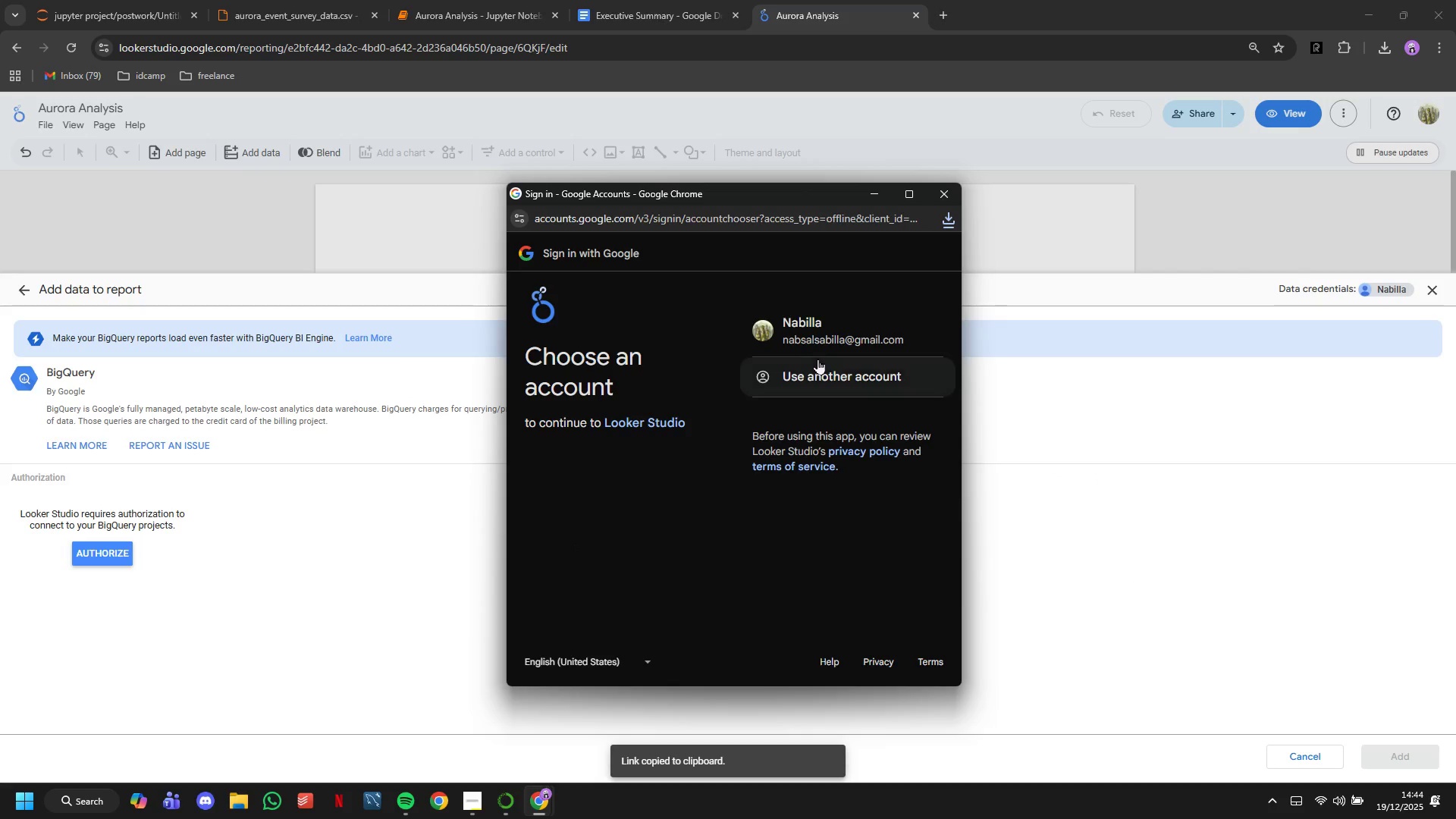 
left_click([818, 345])